 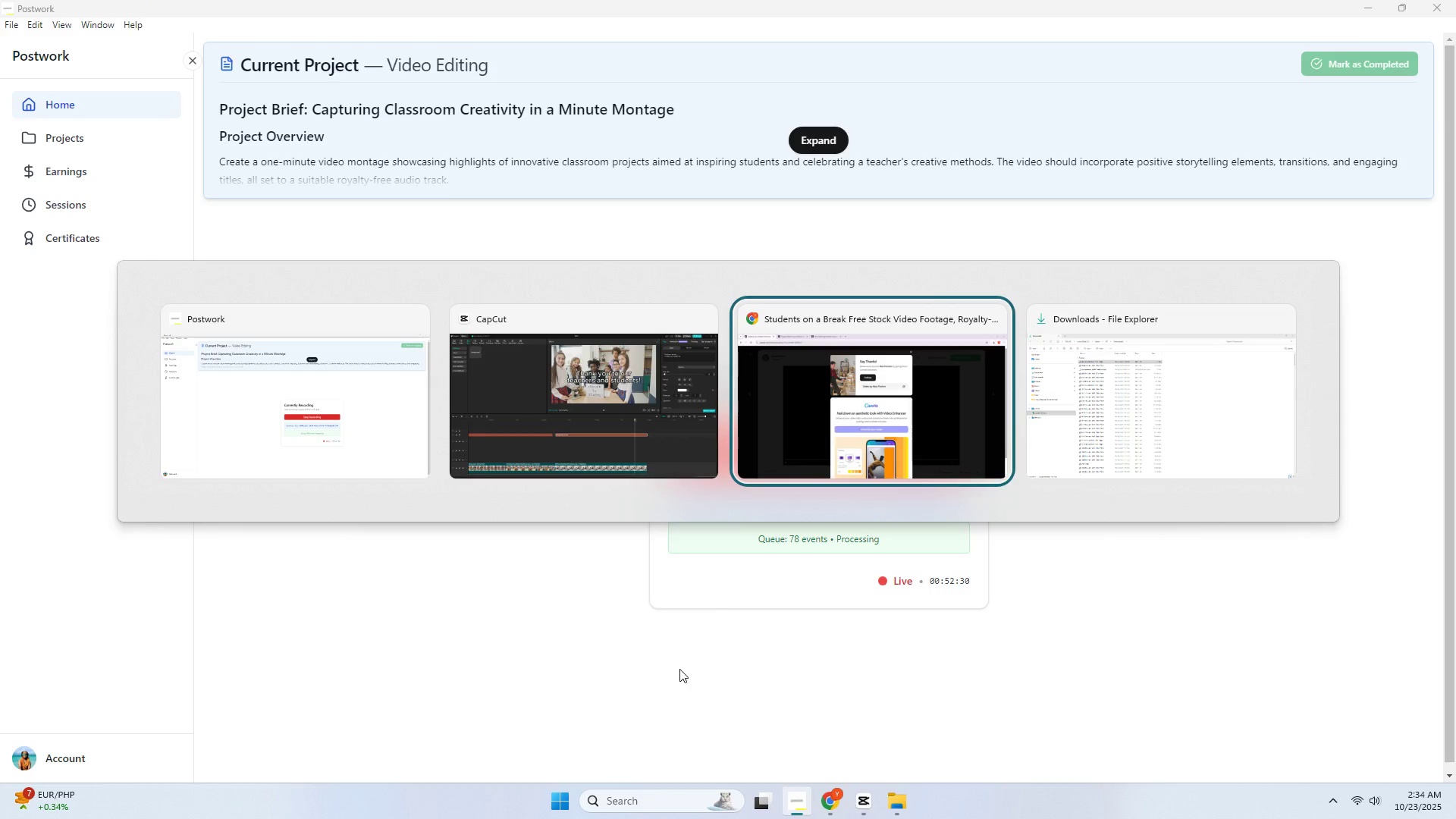 
key(Alt+Tab)
 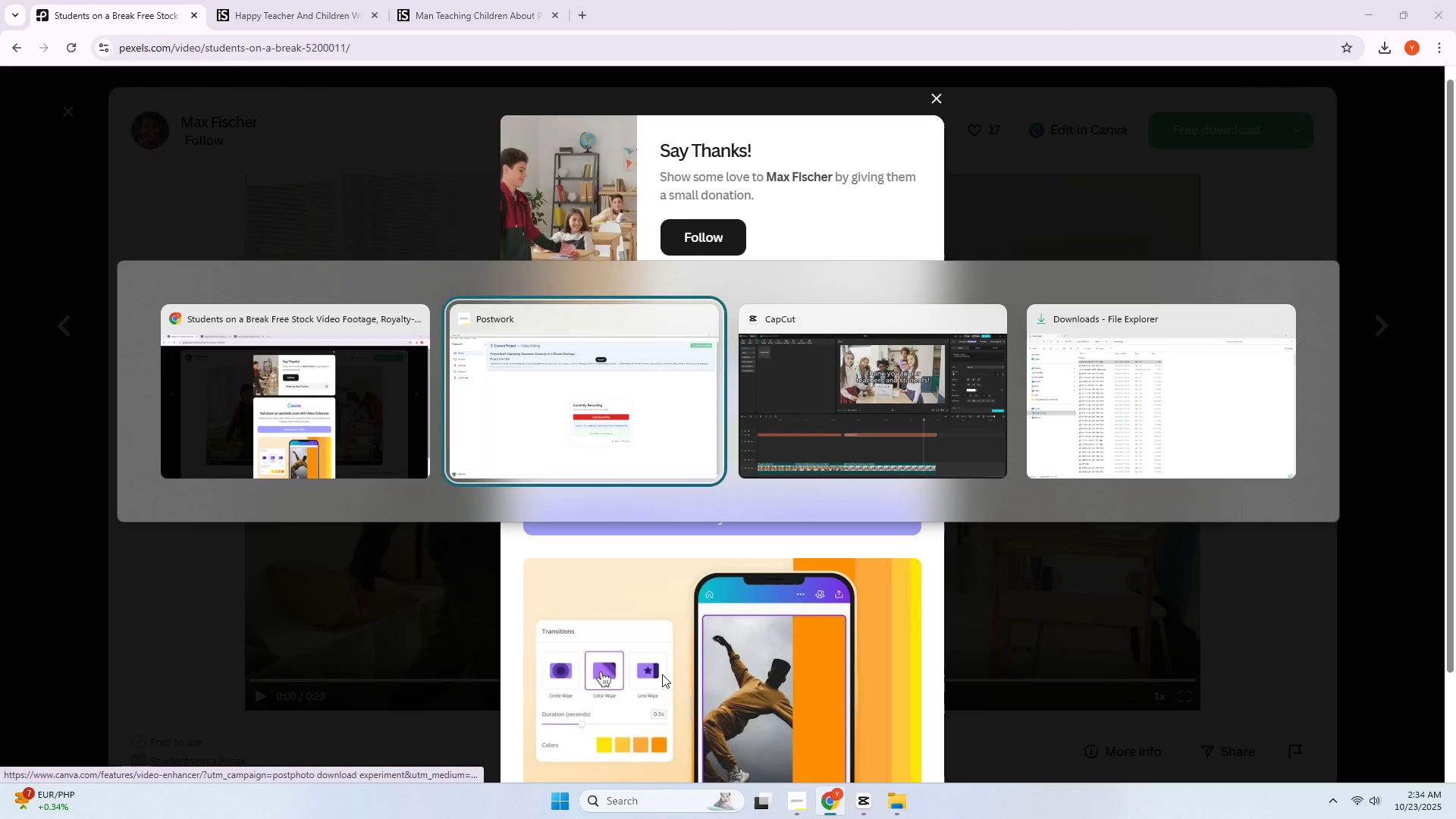 
key(Alt+Tab)
 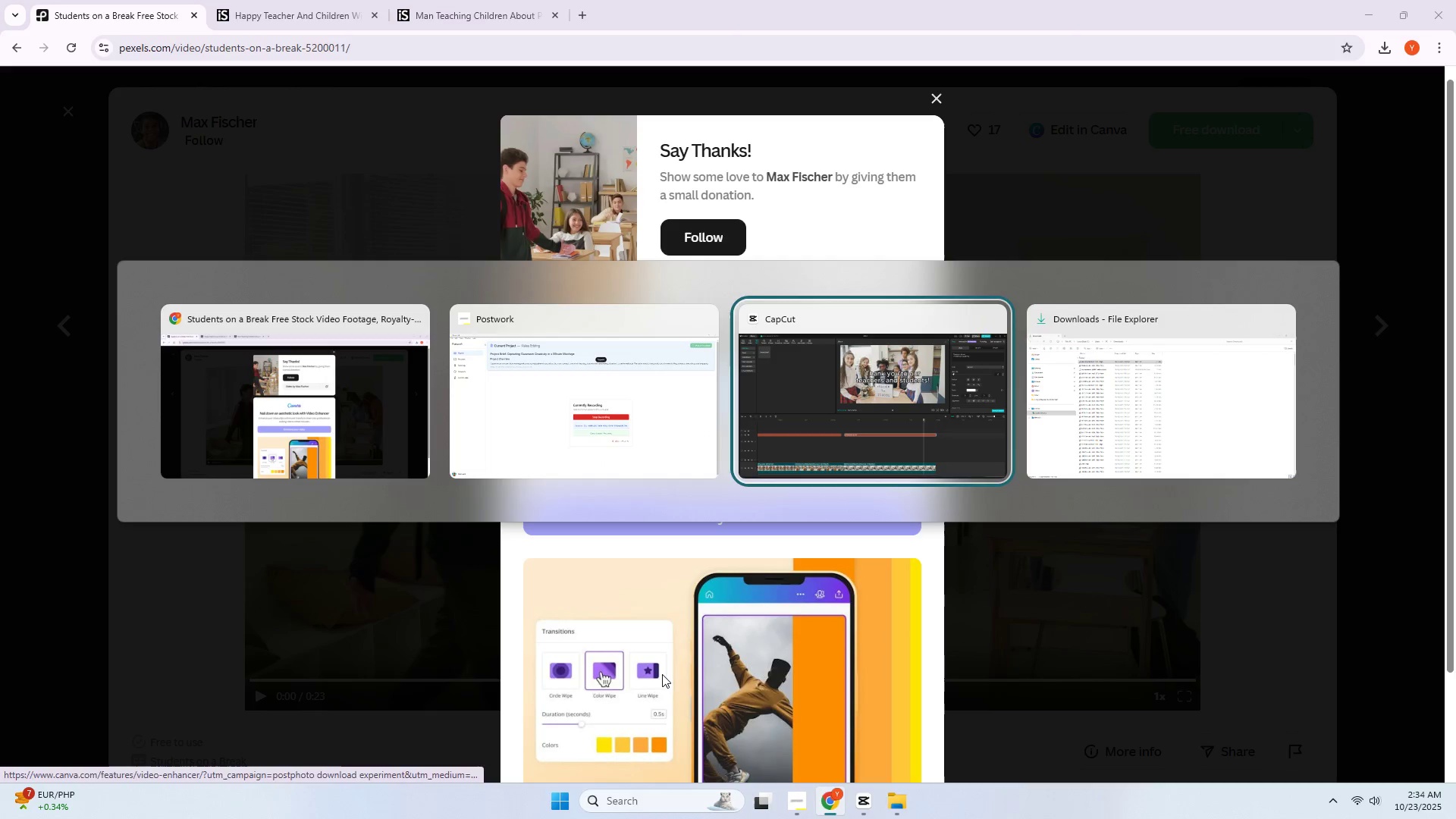 
key(Alt+Tab)
 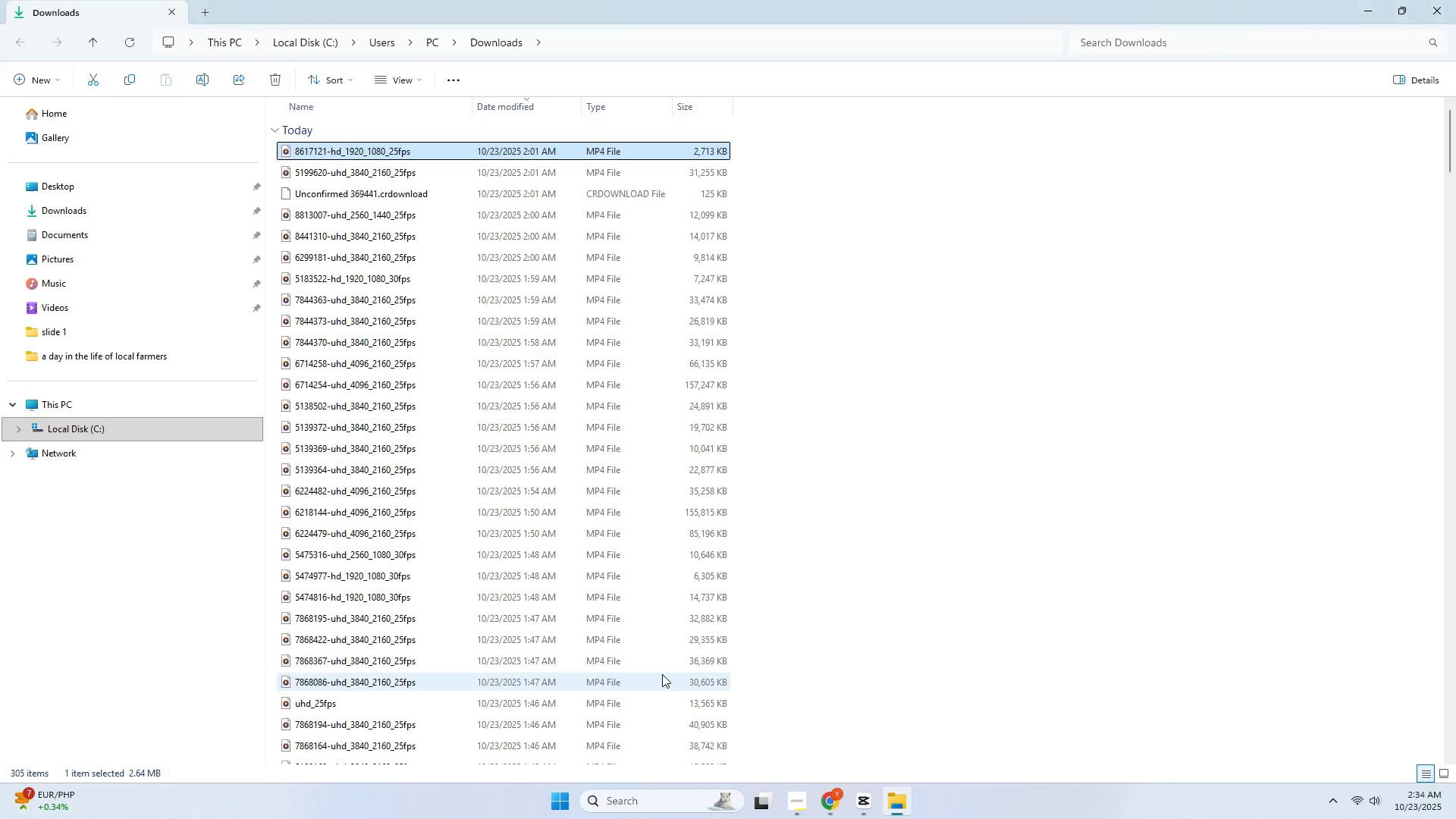 
key(Alt+Tab)
 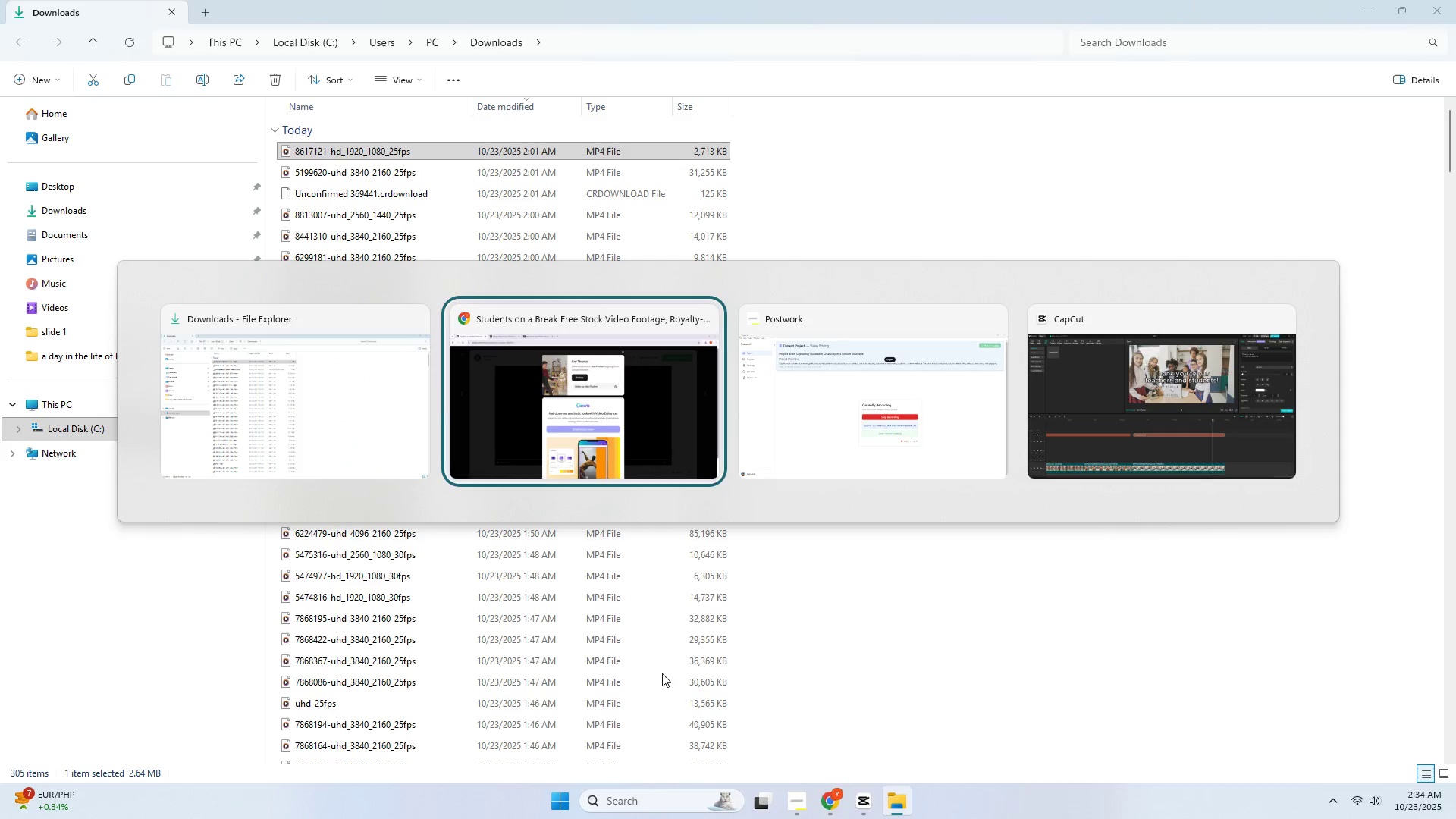 
key(Alt+Tab)
 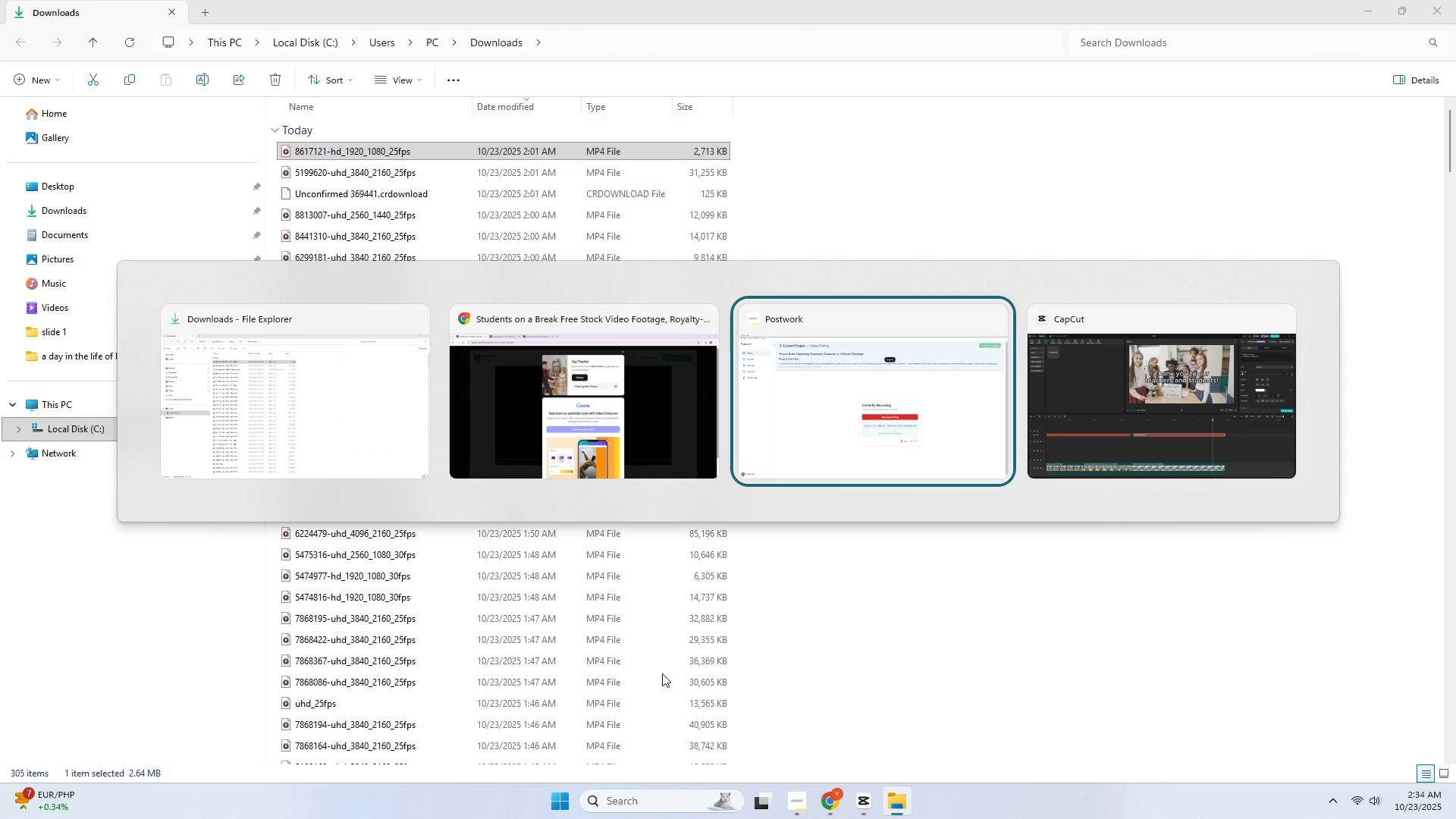 
key(Alt+Tab)
 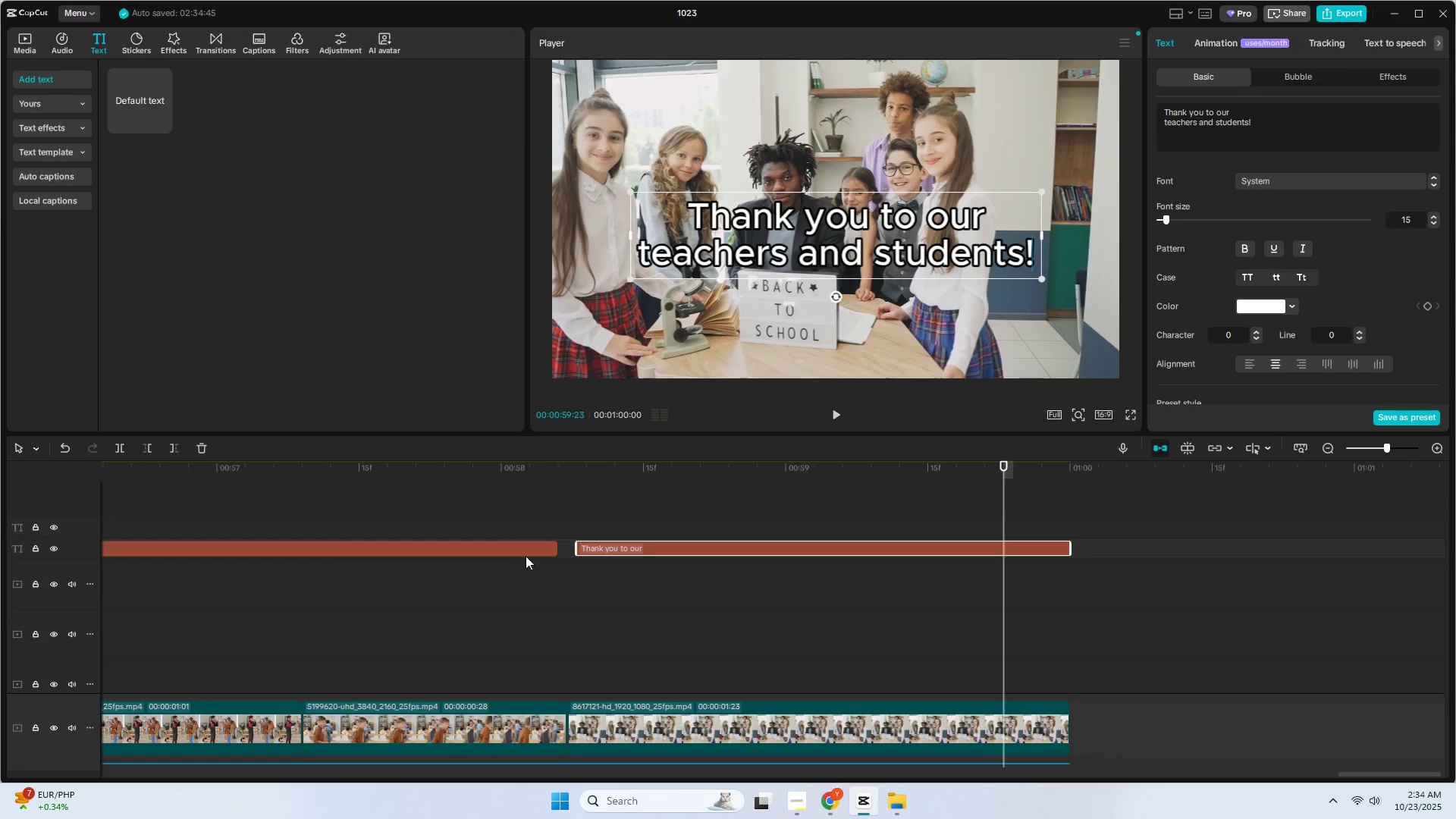 
left_click([540, 550])
 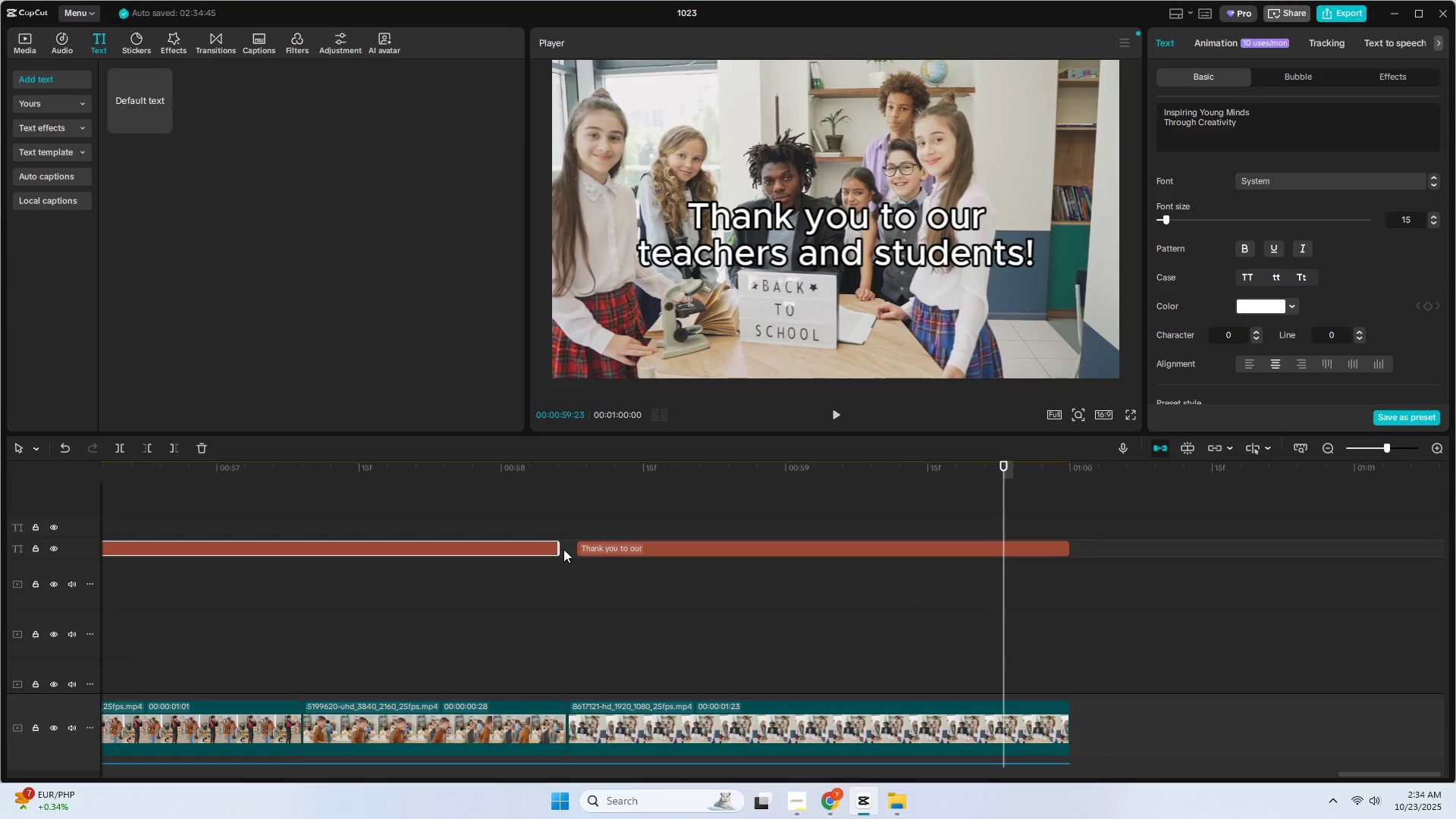 
left_click_drag(start_coordinate=[557, 548], to_coordinate=[563, 548])
 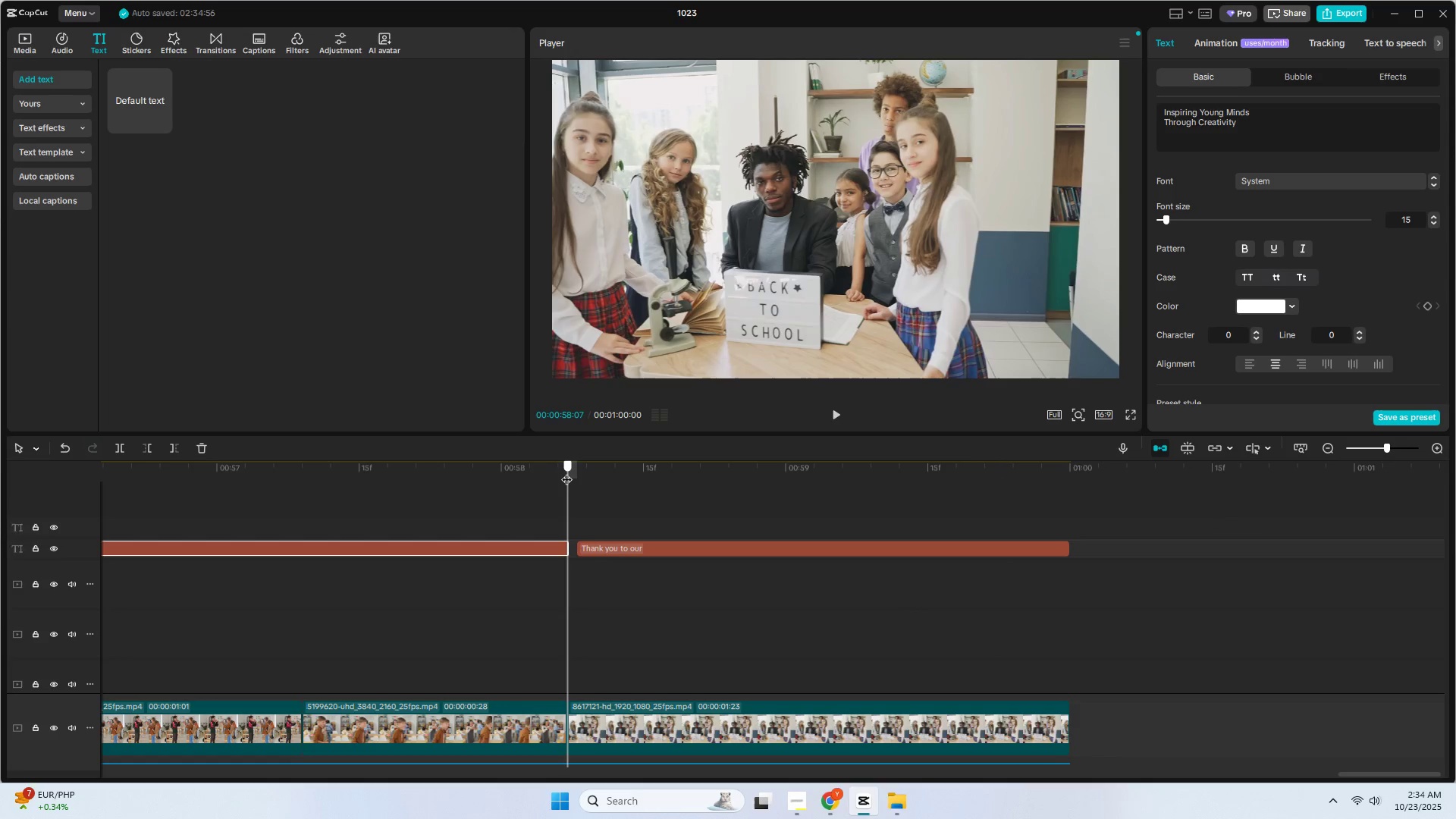 
left_click([618, 544])
 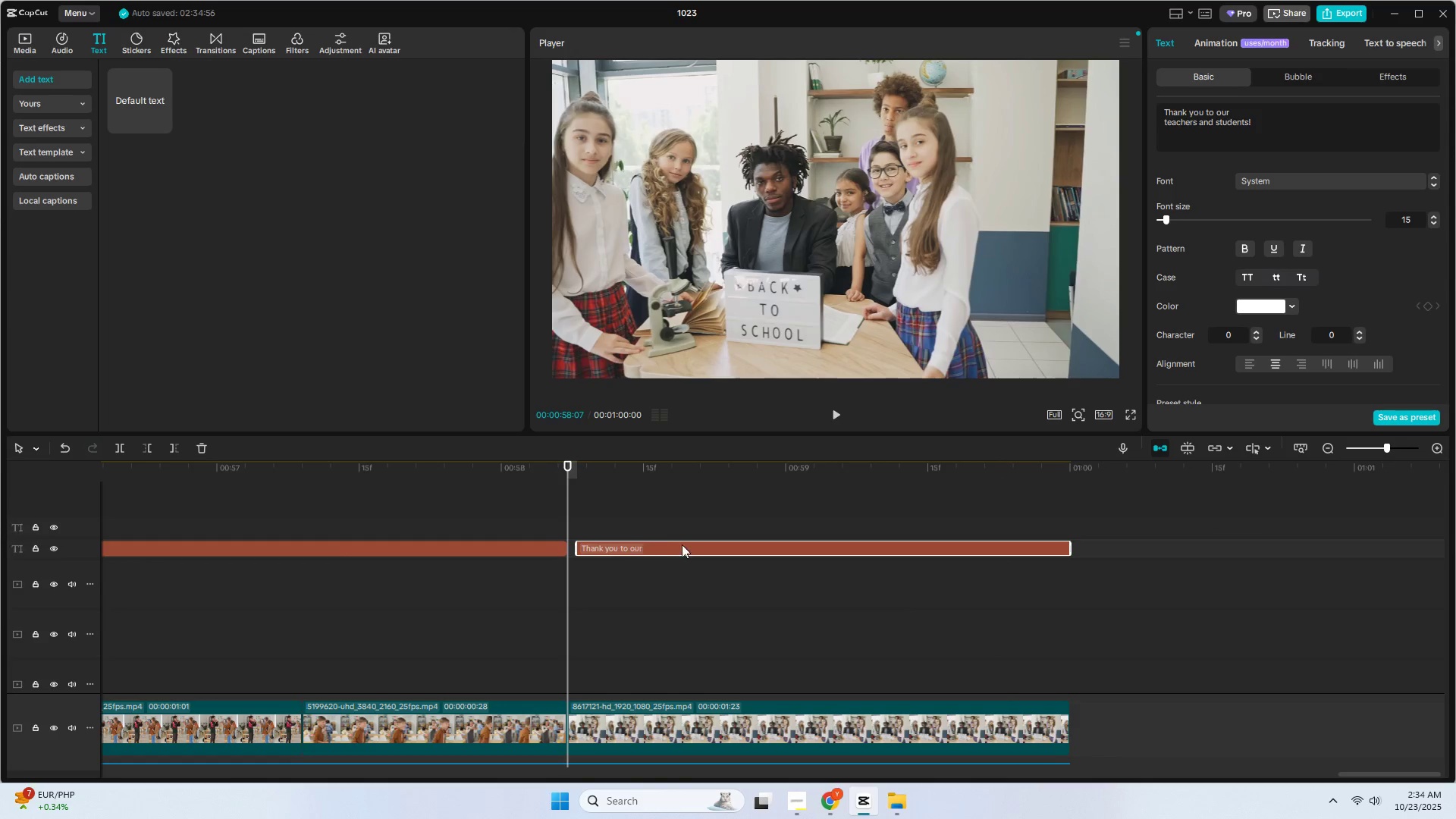 
left_click_drag(start_coordinate=[688, 544], to_coordinate=[680, 546])
 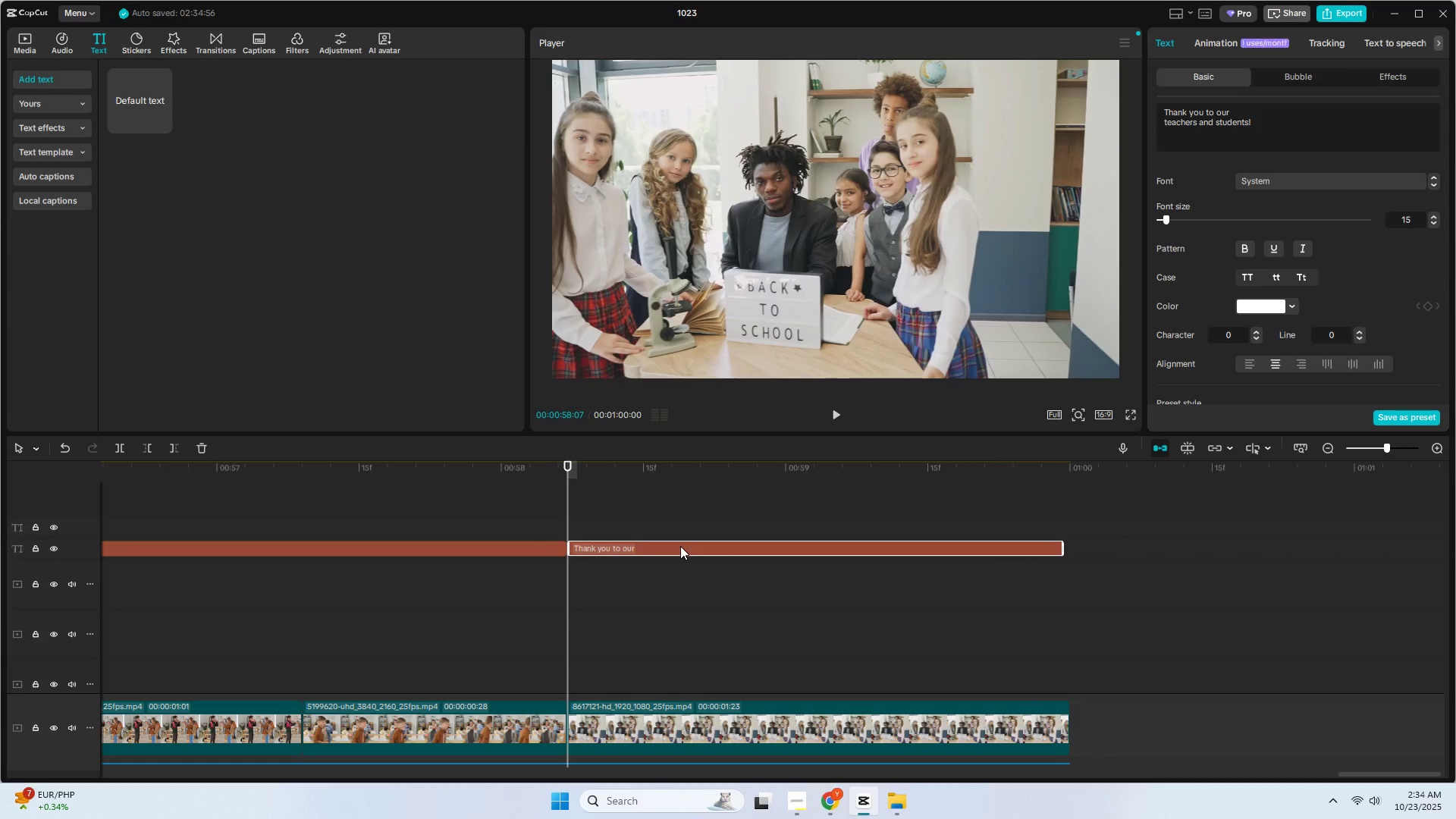 
left_click([680, 546])
 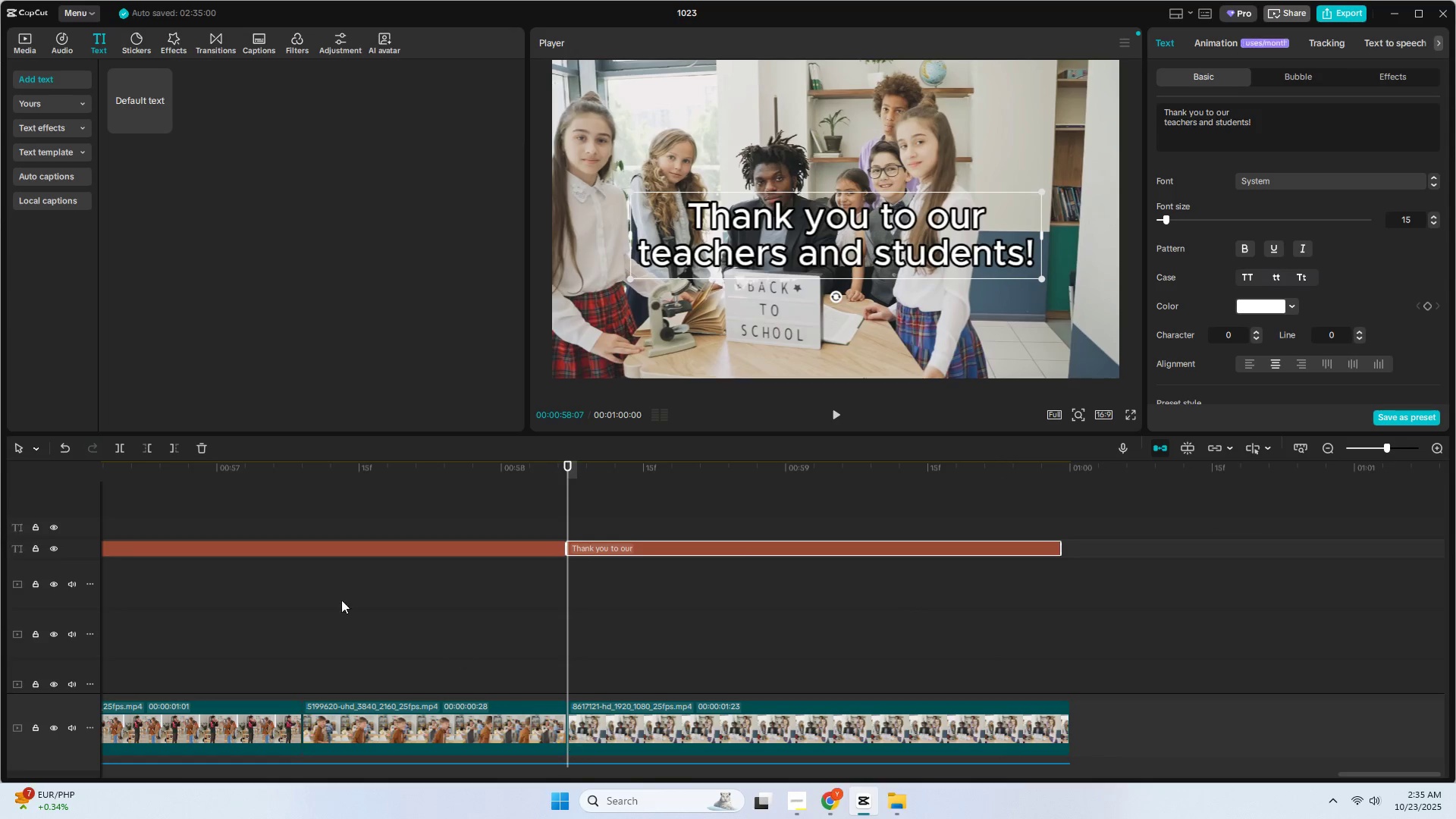 
hold_key(key=ControlLeft, duration=1.44)
scroll: coordinate [591, 667], scroll_direction: down, amount: 18.0
 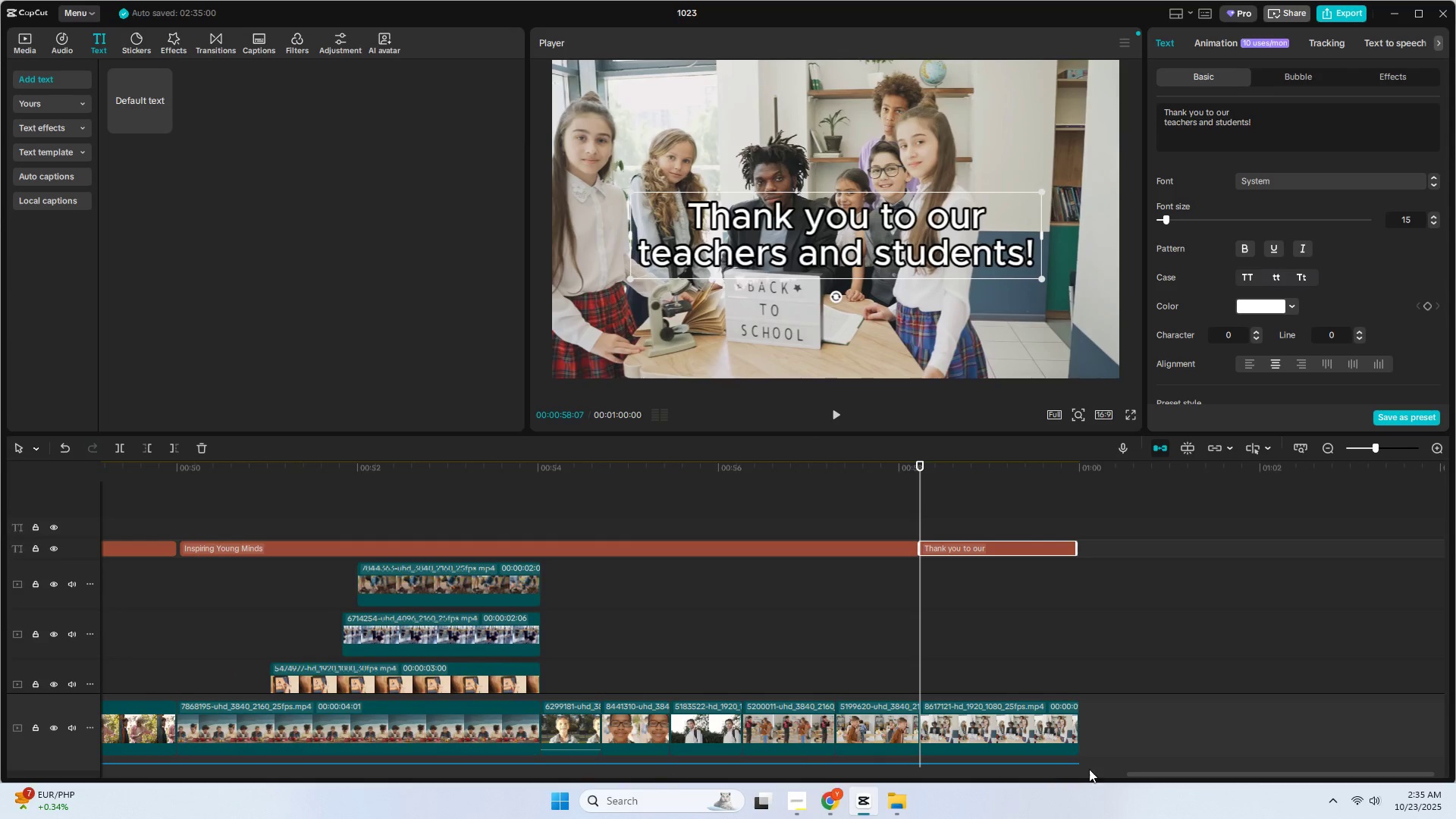 
left_click_drag(start_coordinate=[1162, 777], to_coordinate=[0, 780])
 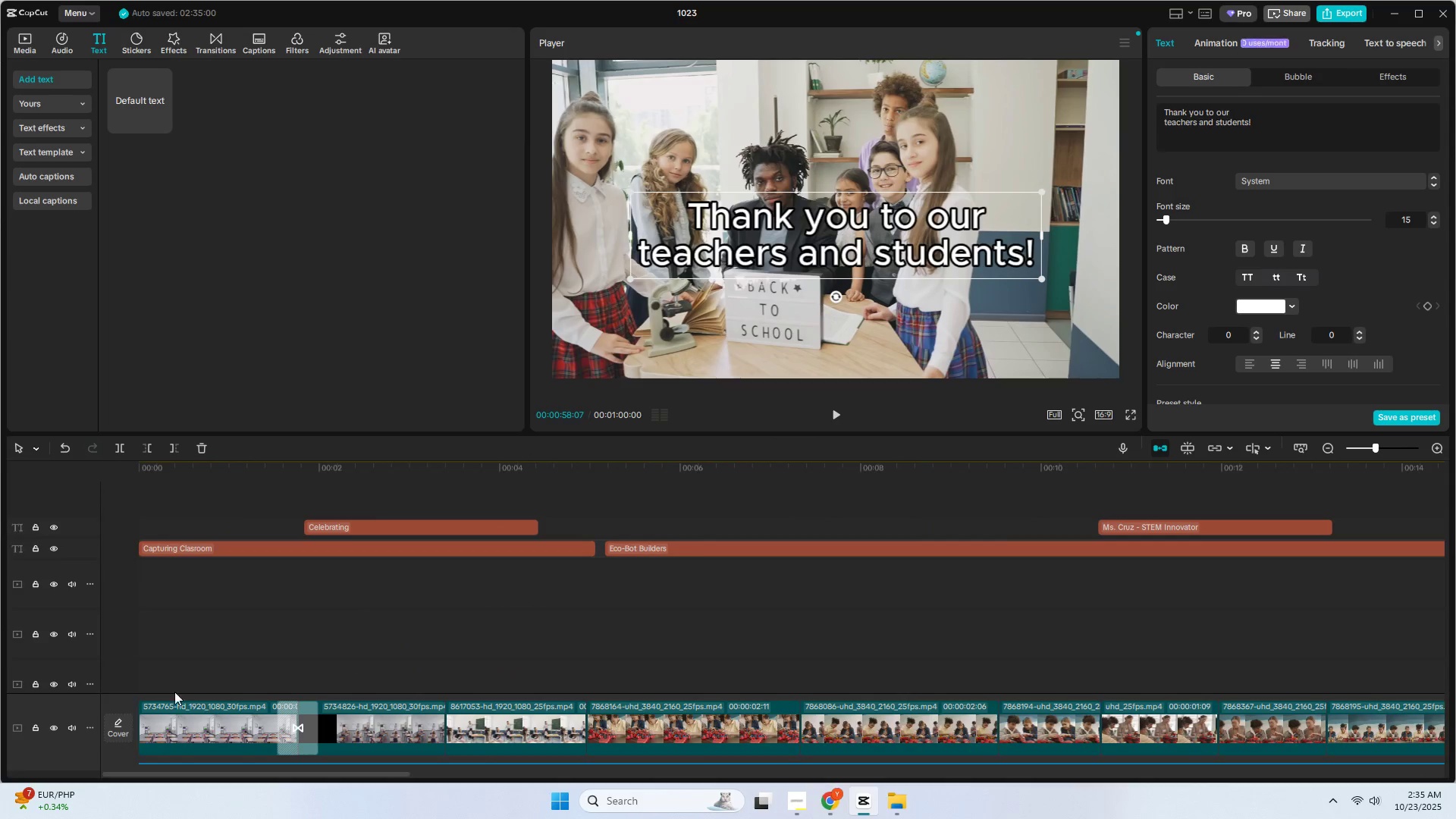 
hold_key(key=ControlLeft, duration=1.19)
scroll: coordinate [241, 592], scroll_direction: down, amount: 19.0
 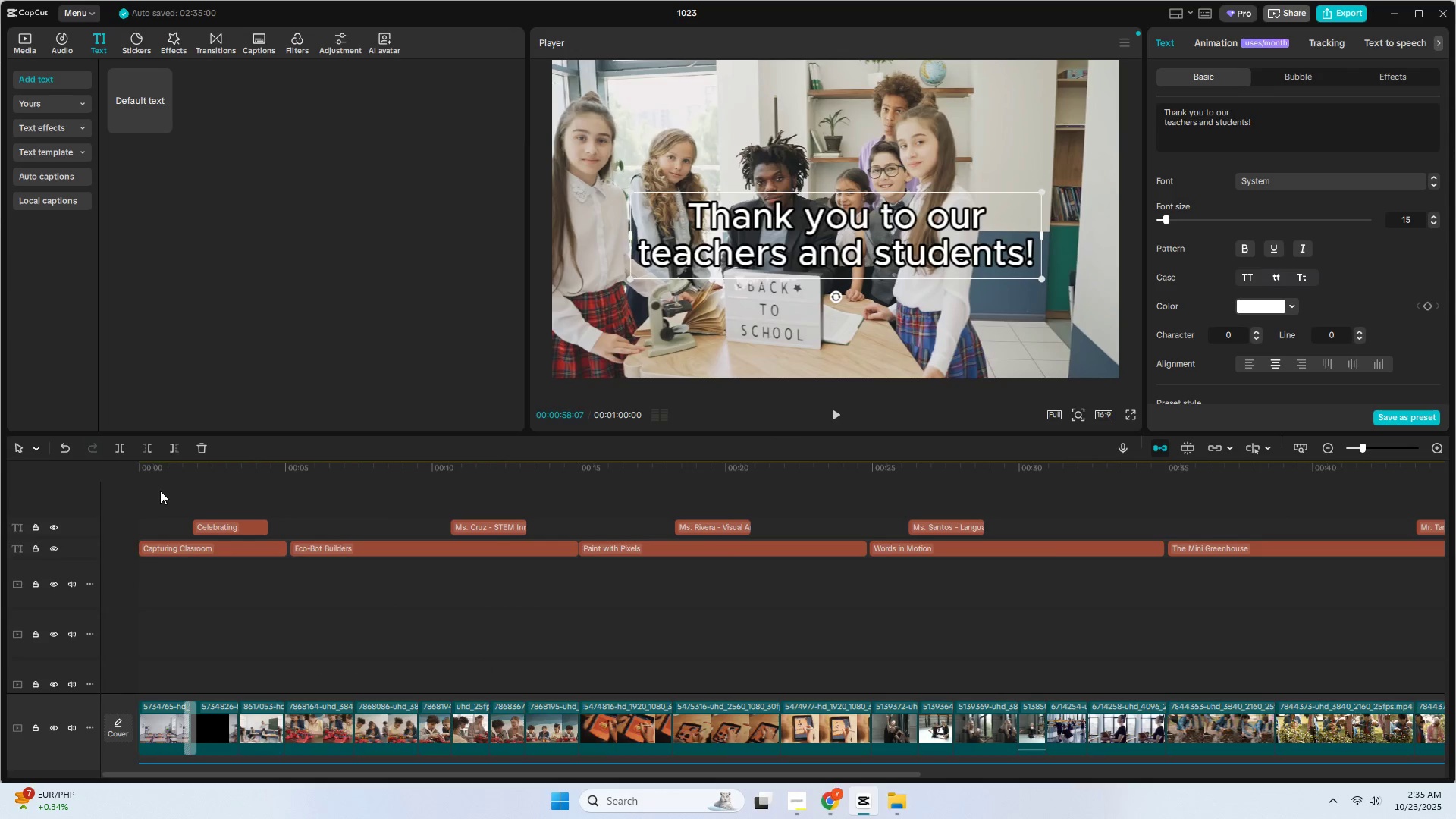 
left_click_drag(start_coordinate=[155, 474], to_coordinate=[106, 474])
 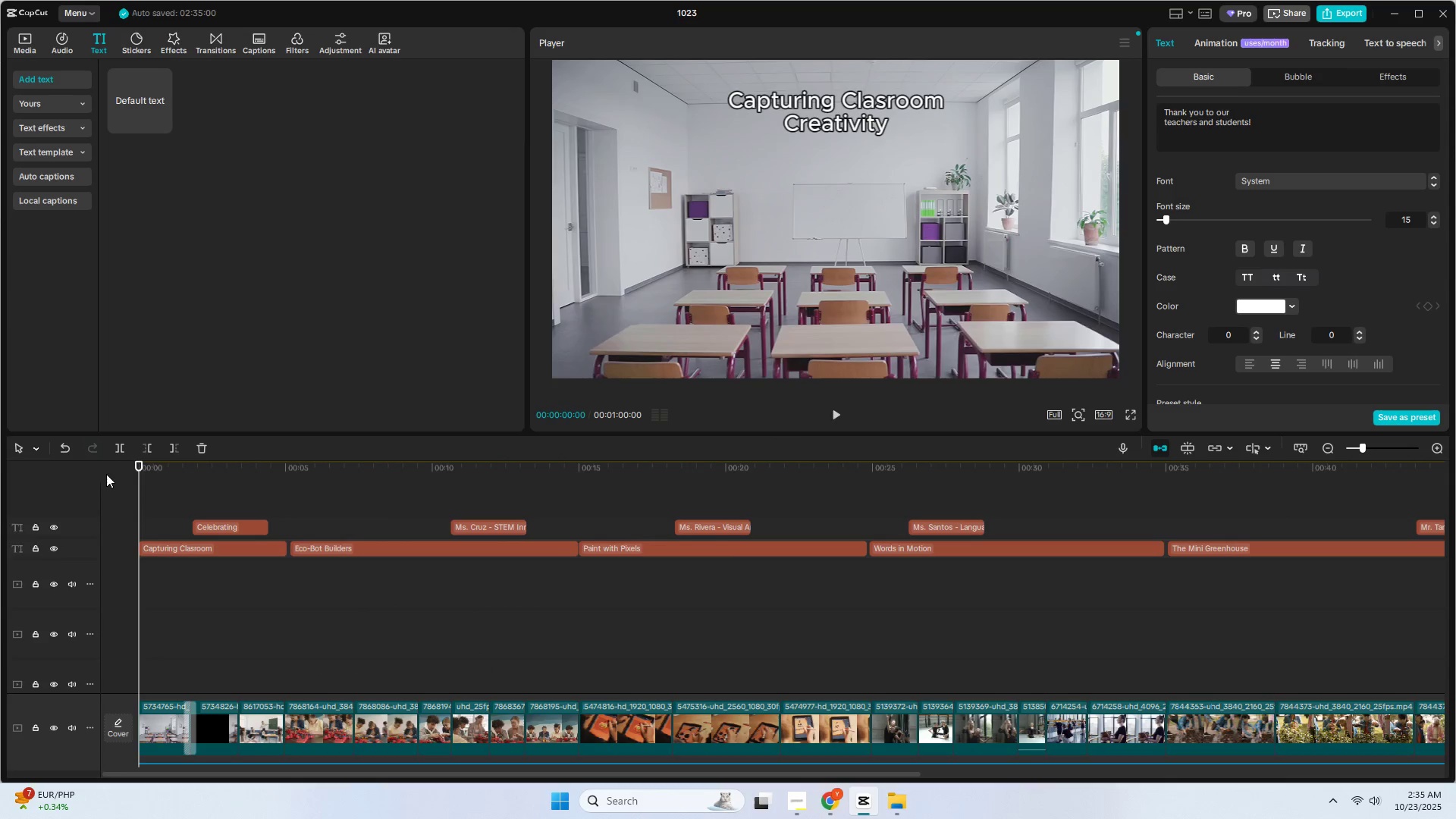 
key(Space)
 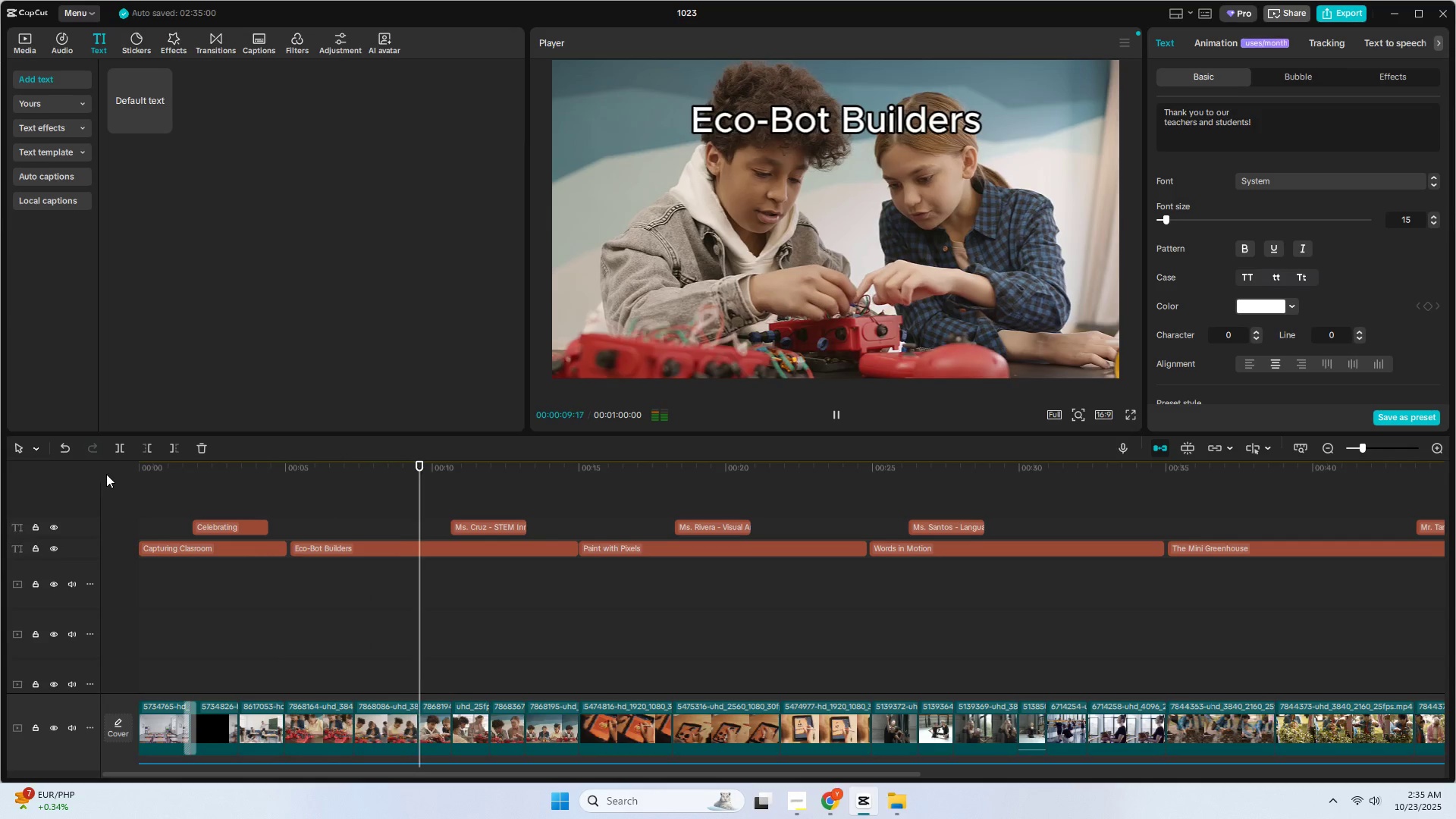 
wait(14.63)
 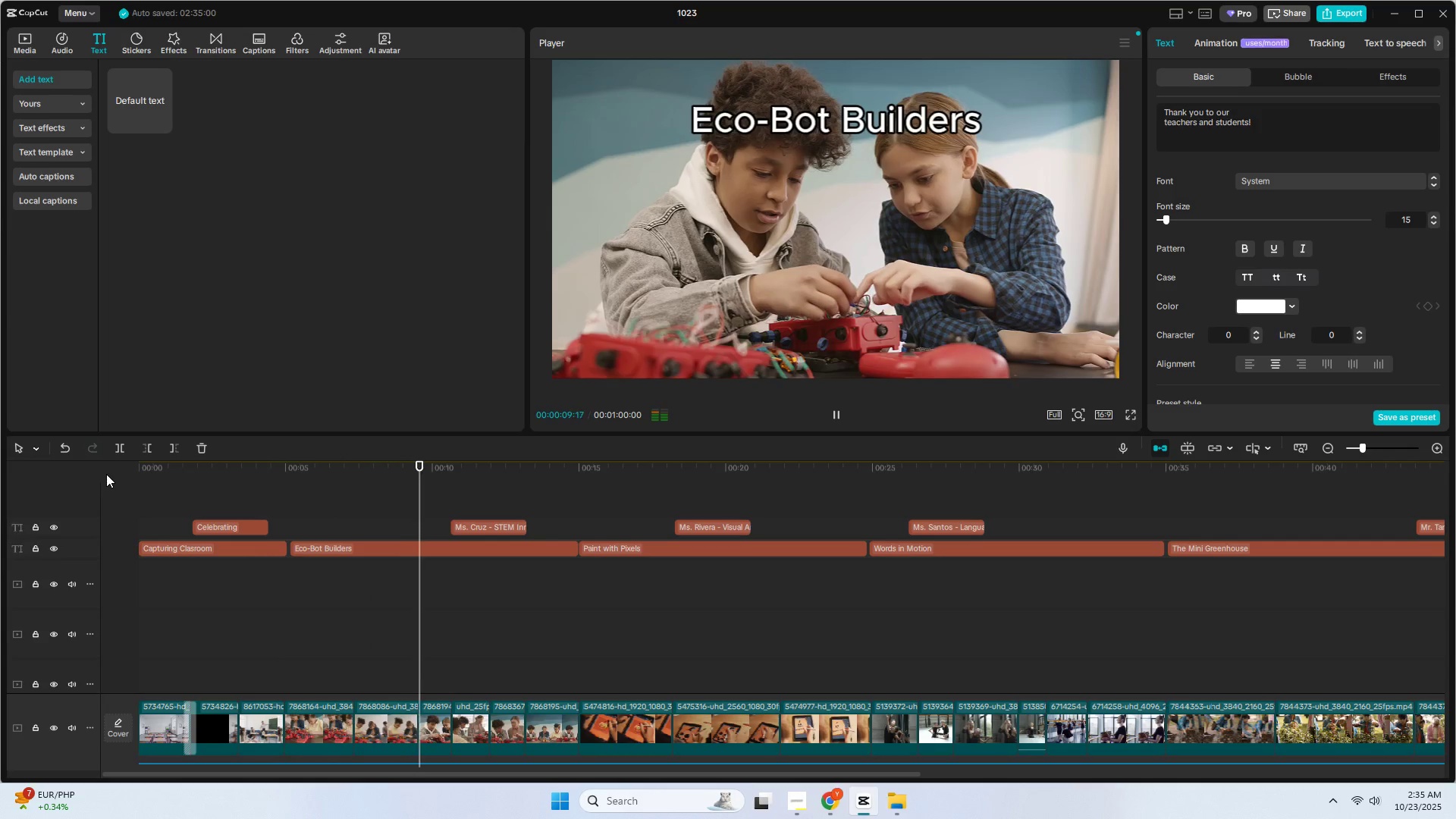 
key(Space)
 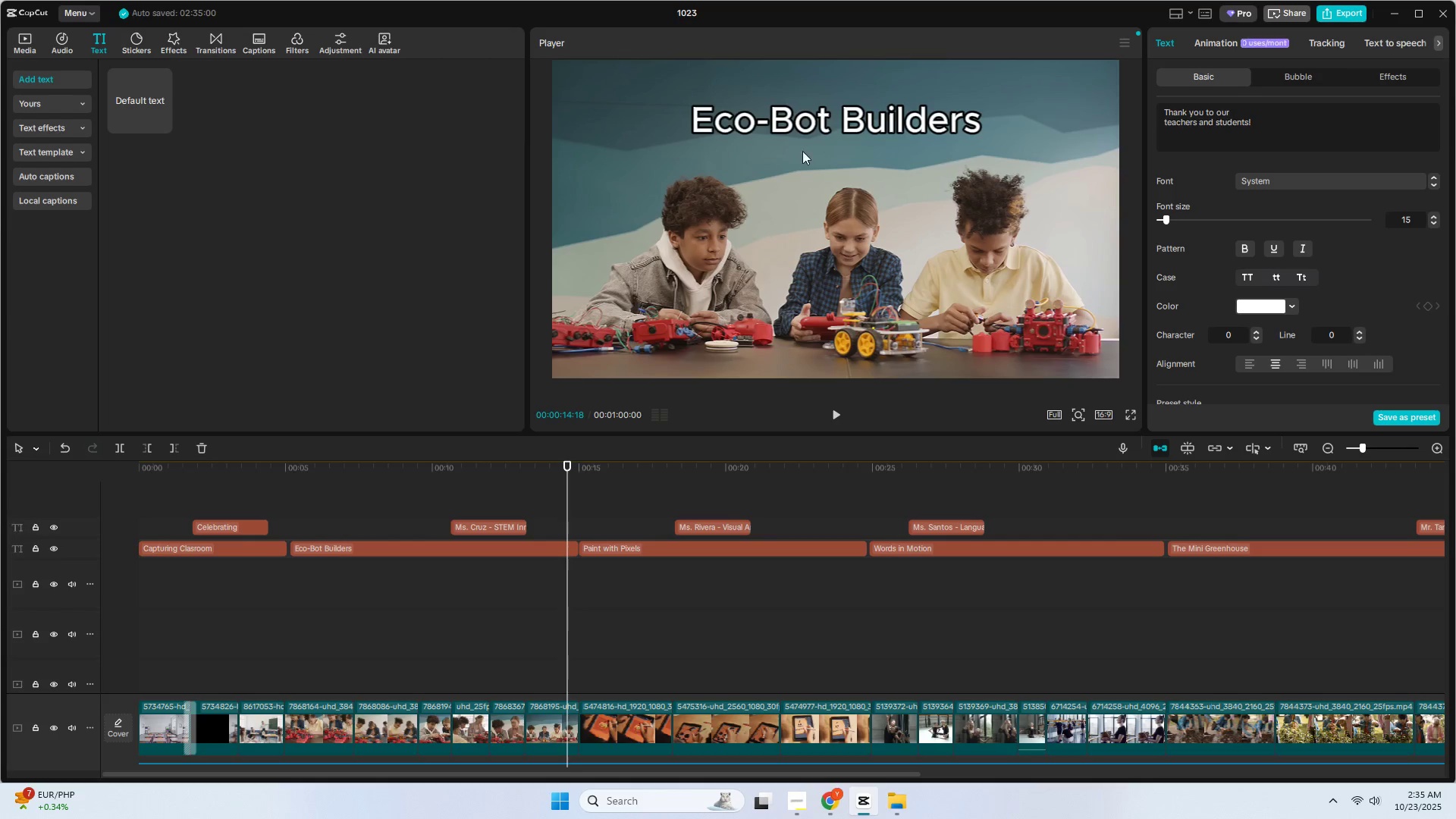 
left_click([830, 128])
 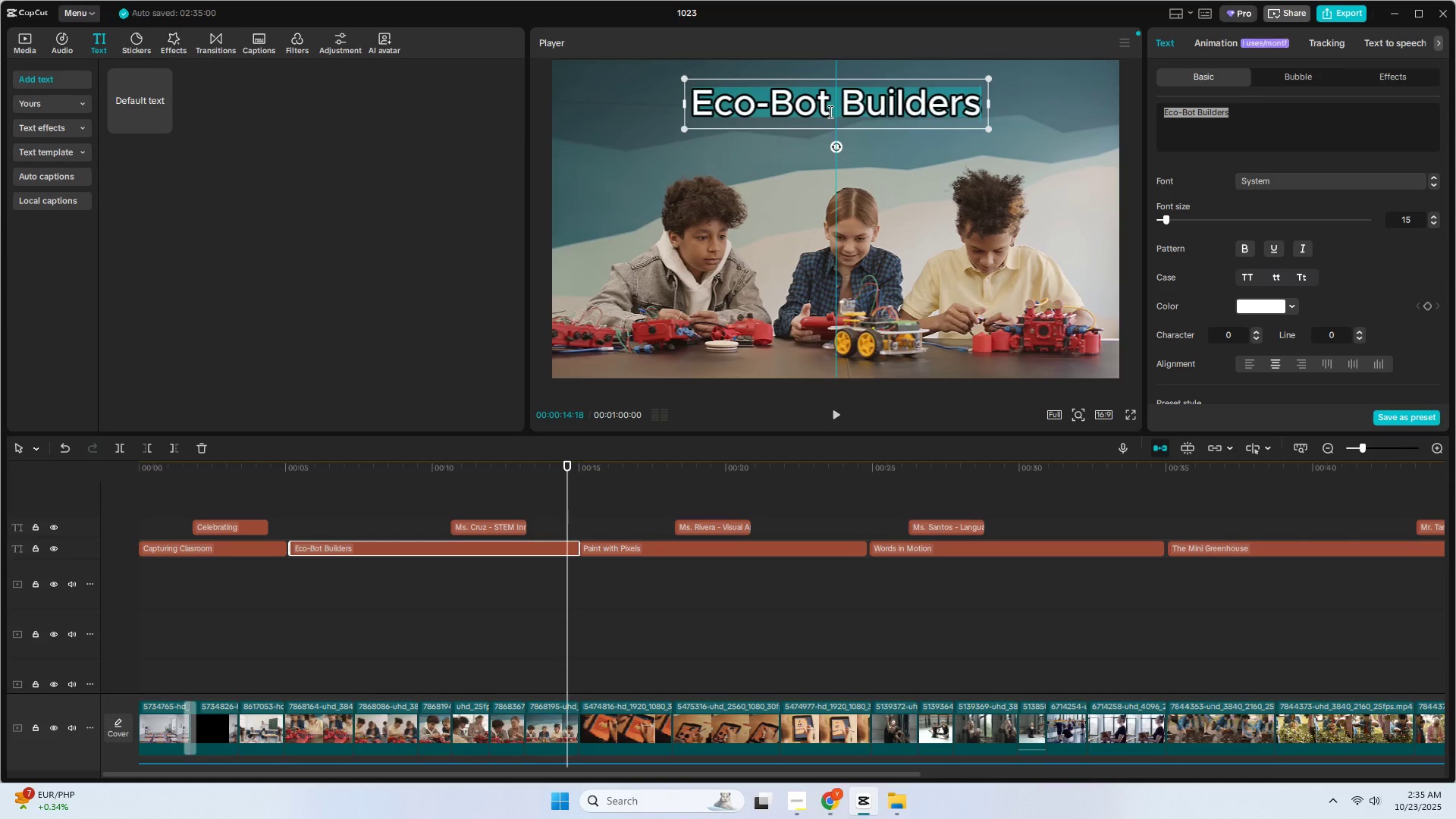 
left_click([829, 129])
 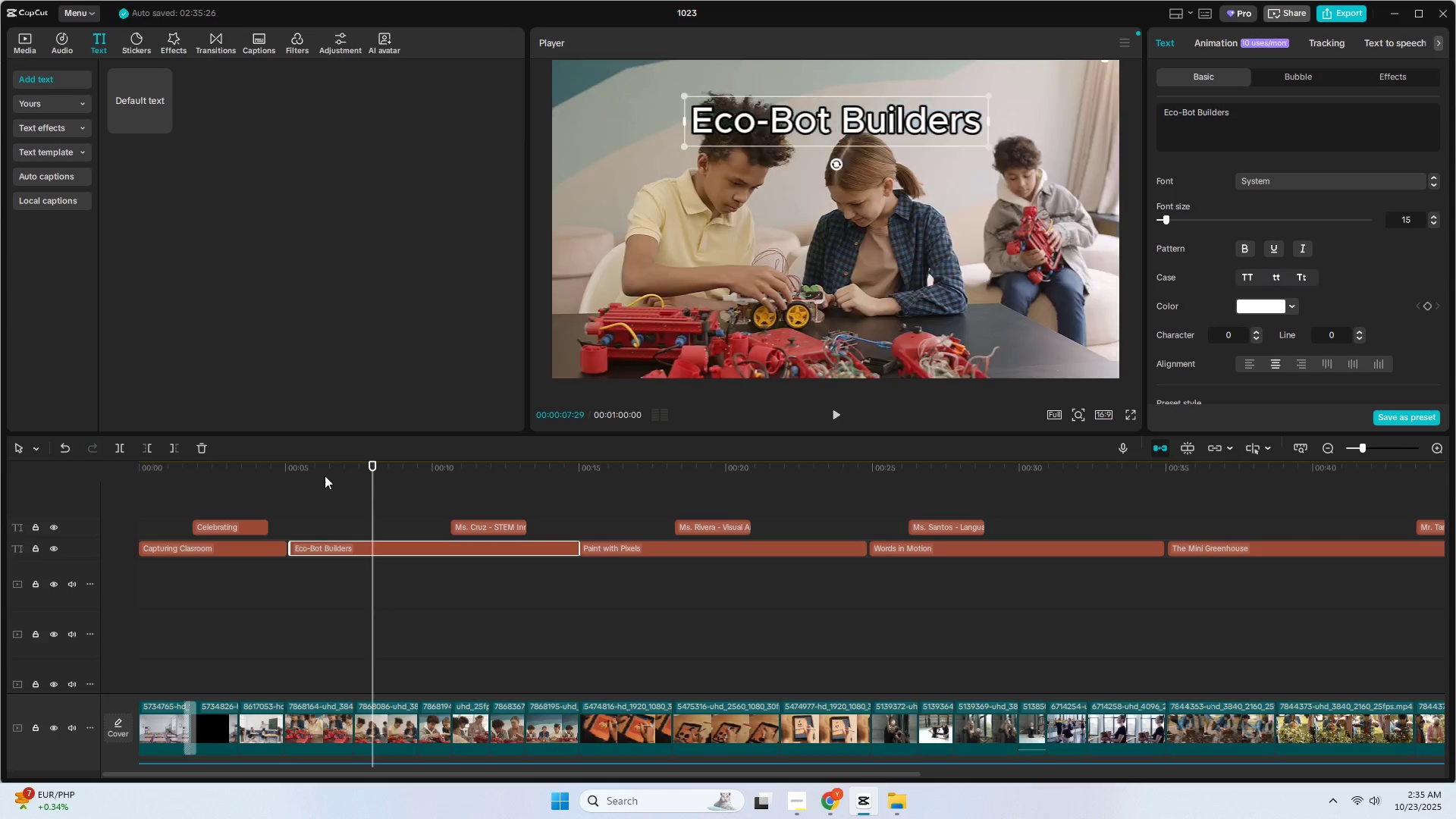 
double_click([271, 482])
 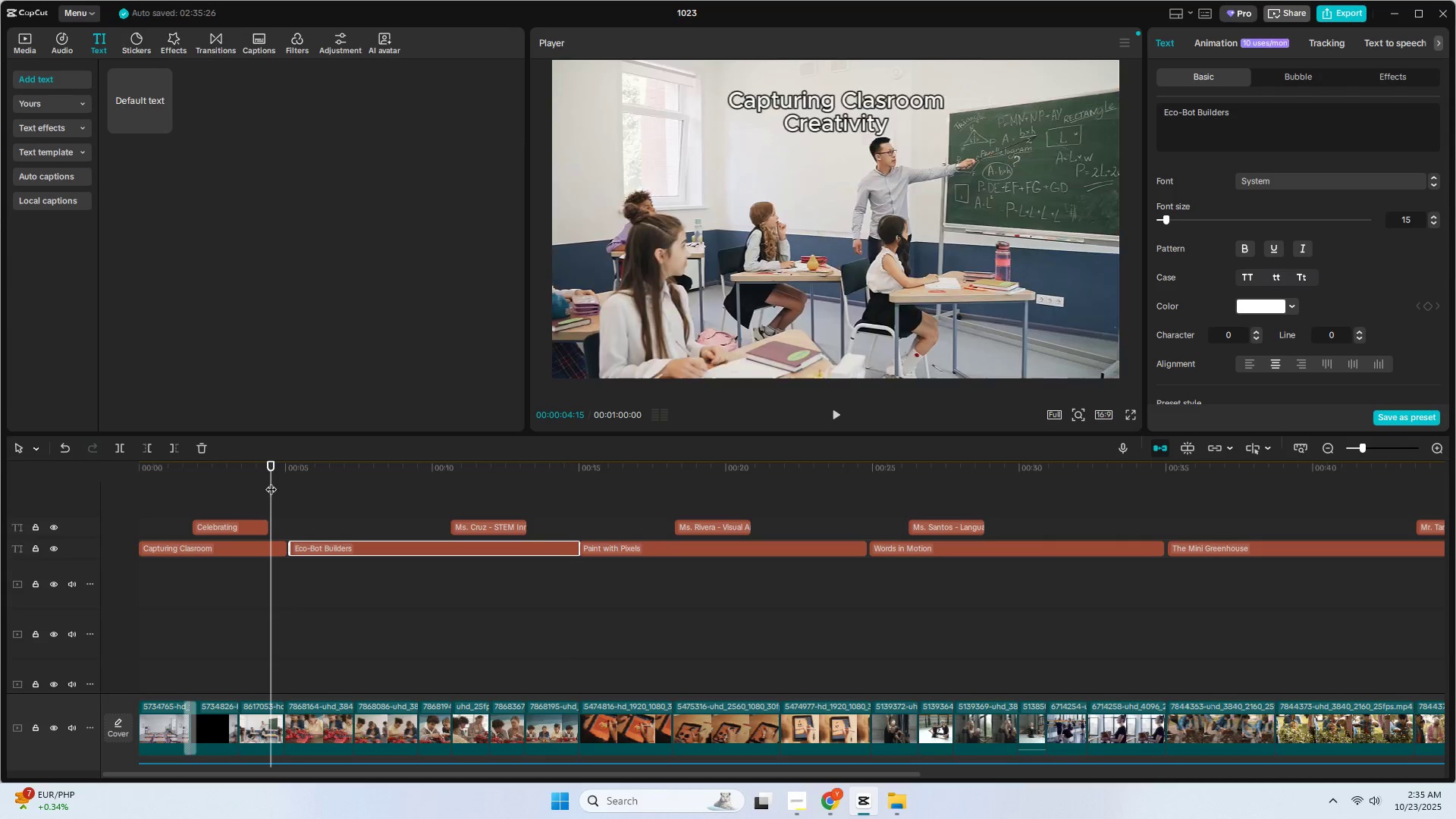 
key(Space)
 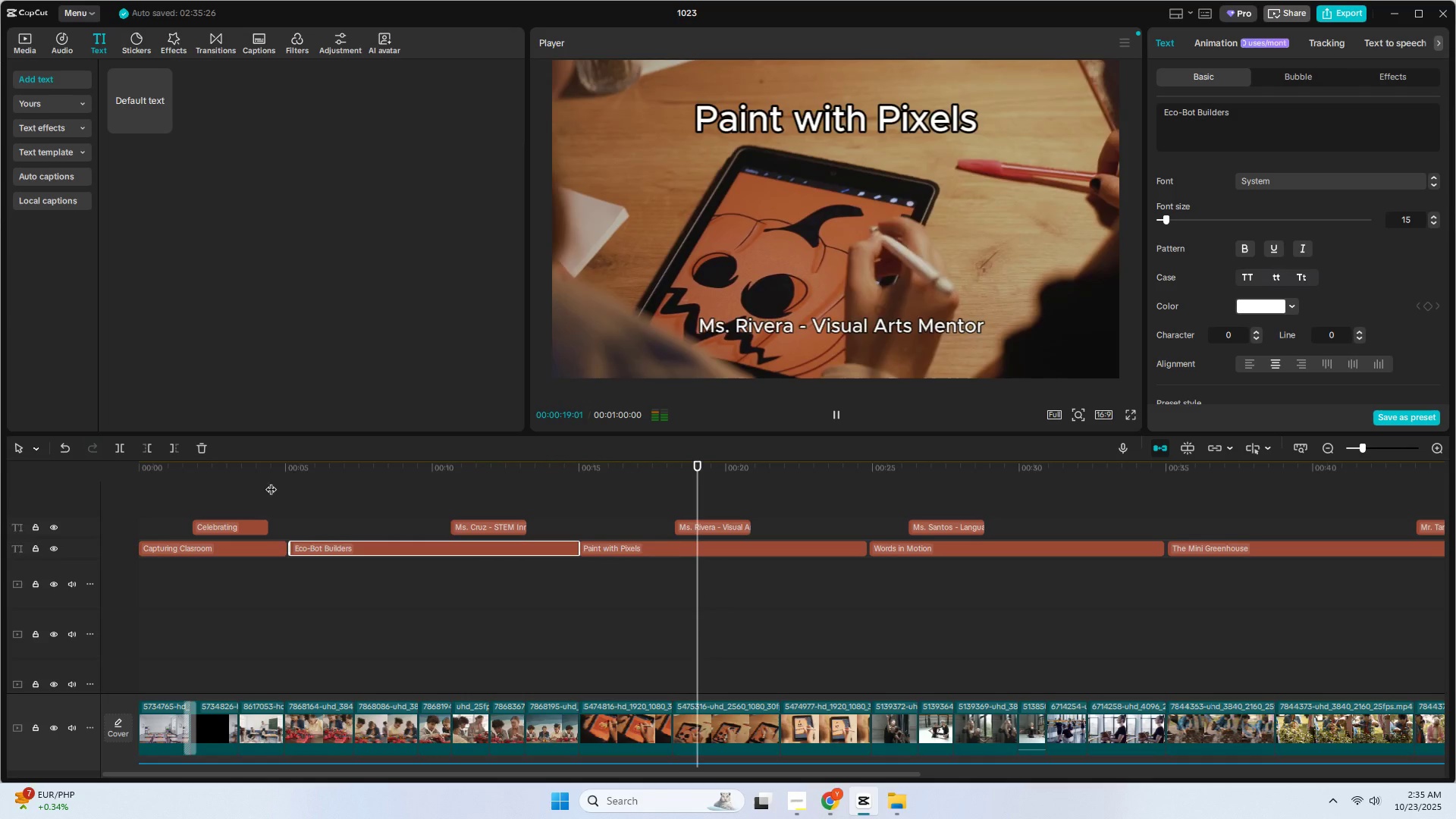 
wait(19.65)
 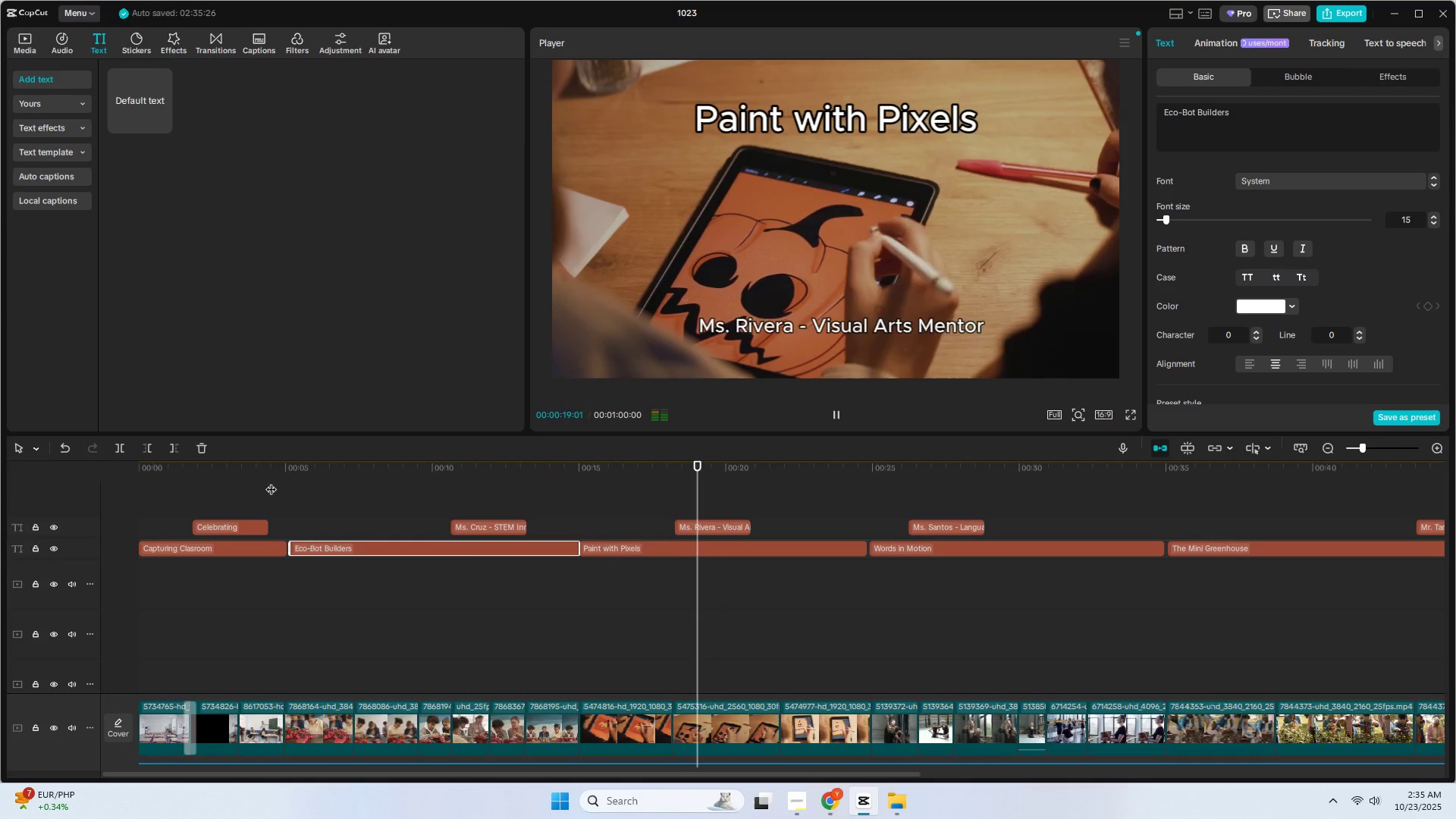 
left_click_drag(start_coordinate=[1363, 450], to_coordinate=[1359, 450])
 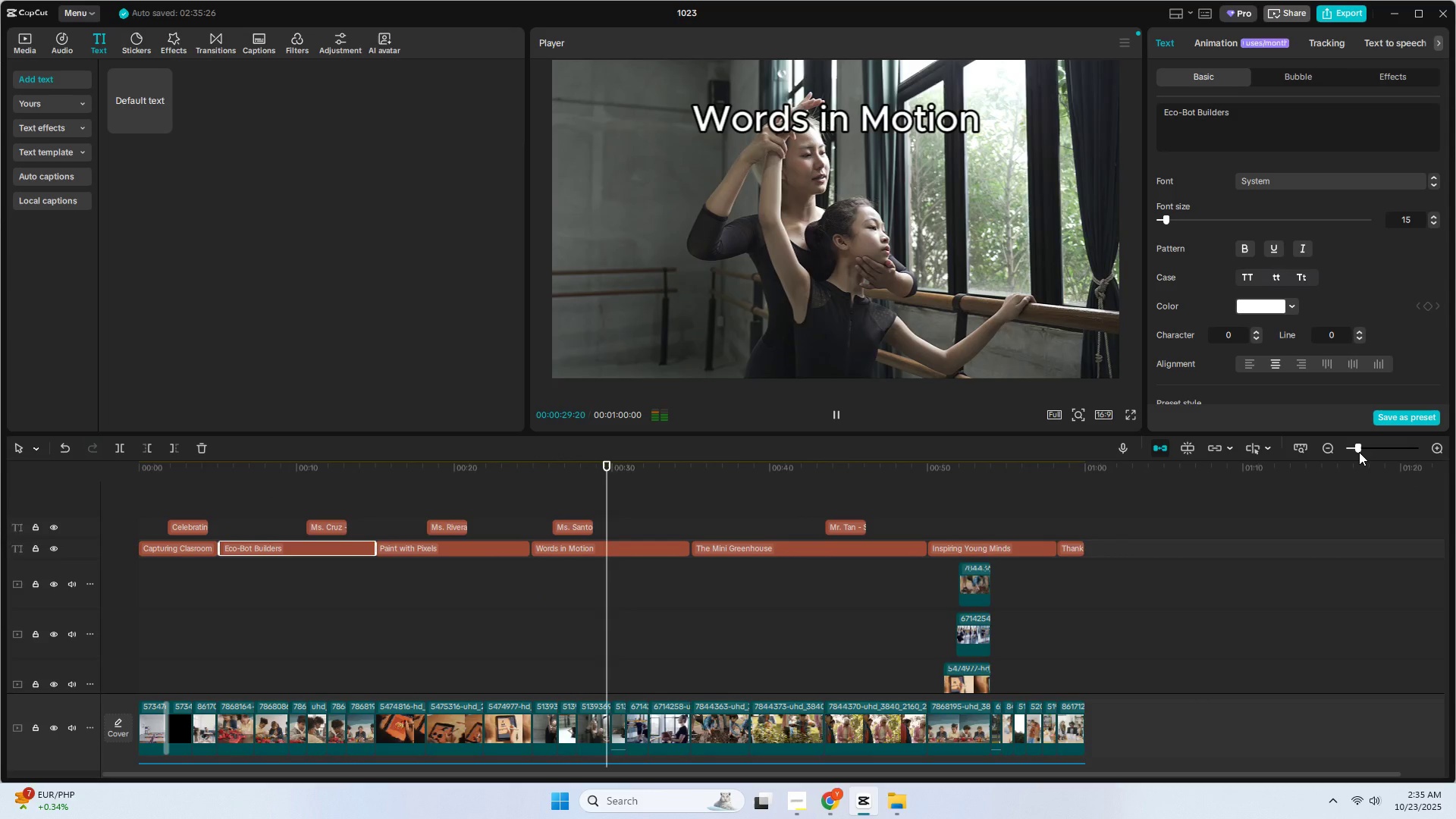 
wait(6.49)
 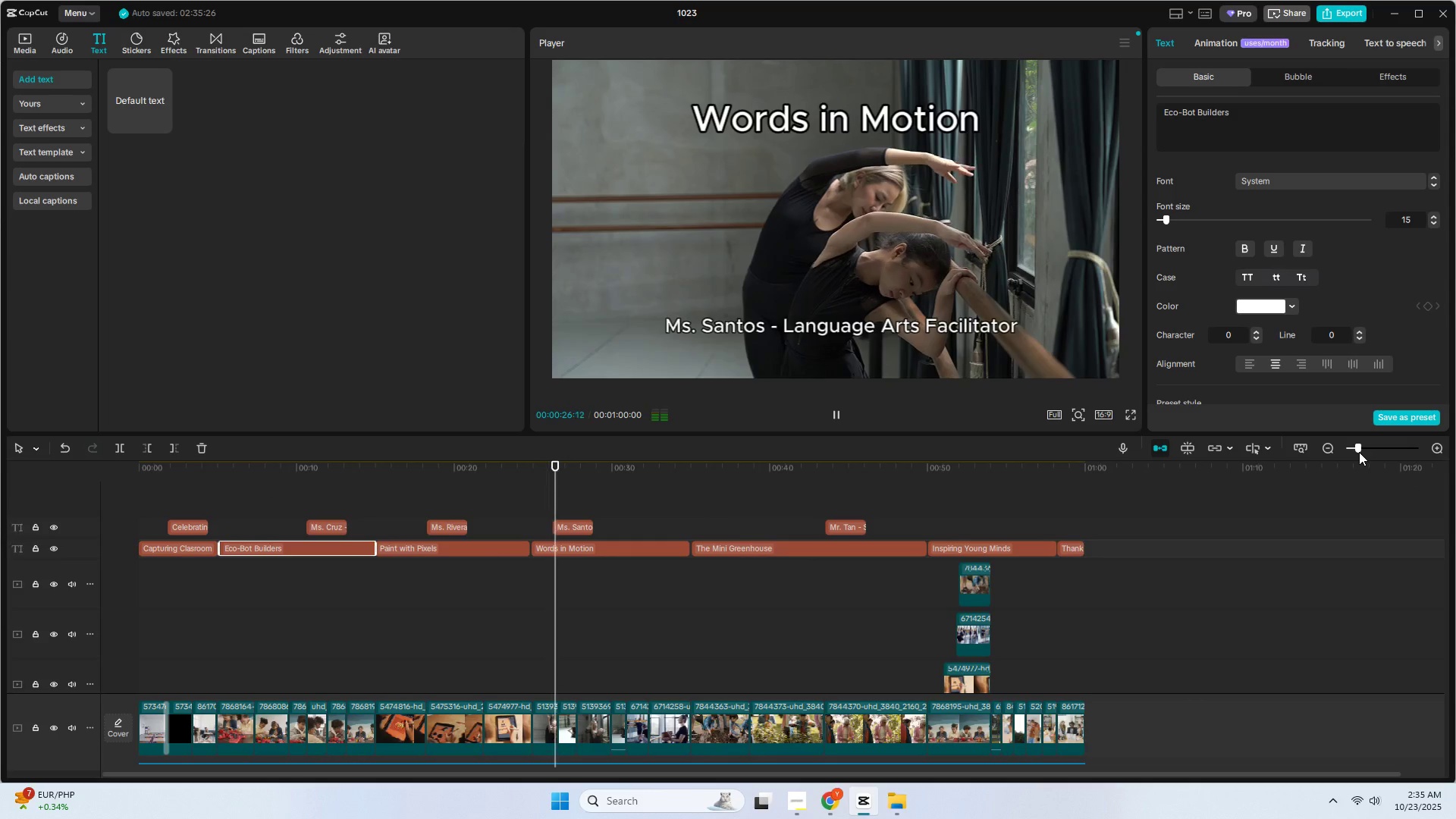 
left_click_drag(start_coordinate=[574, 519], to_coordinate=[599, 522])
 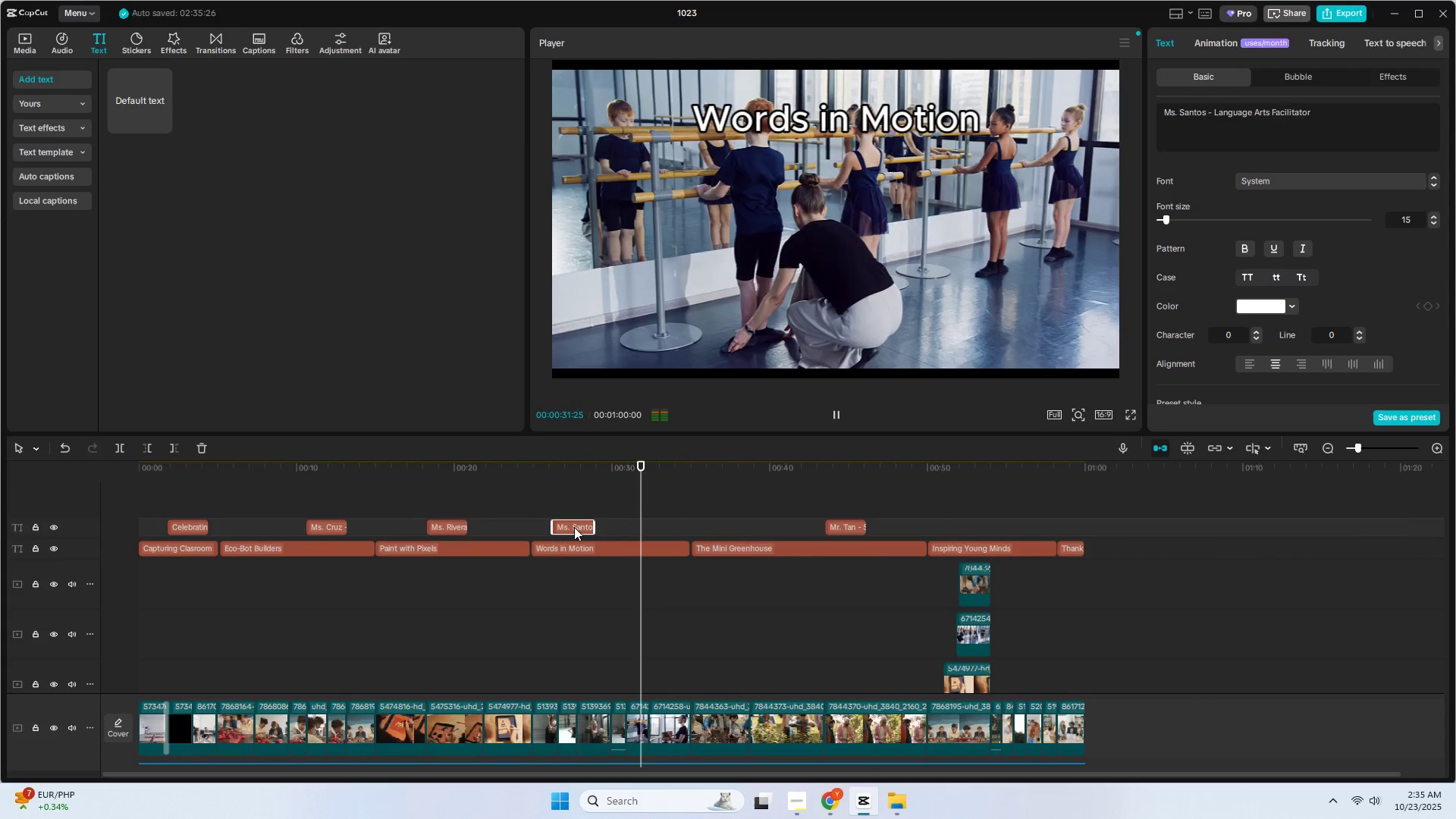 
left_click_drag(start_coordinate=[567, 529], to_coordinate=[604, 529])
 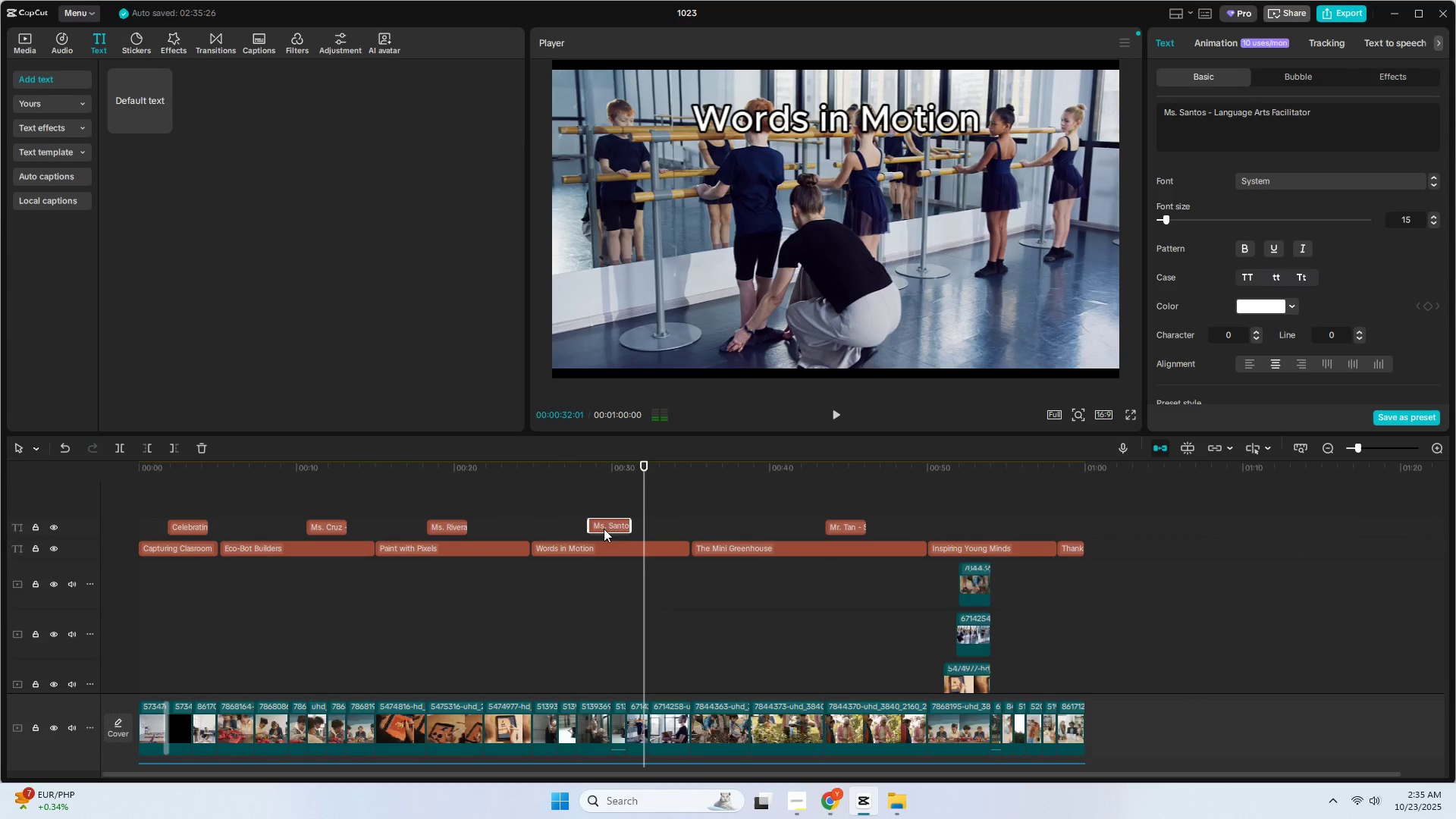 
double_click([604, 529])
 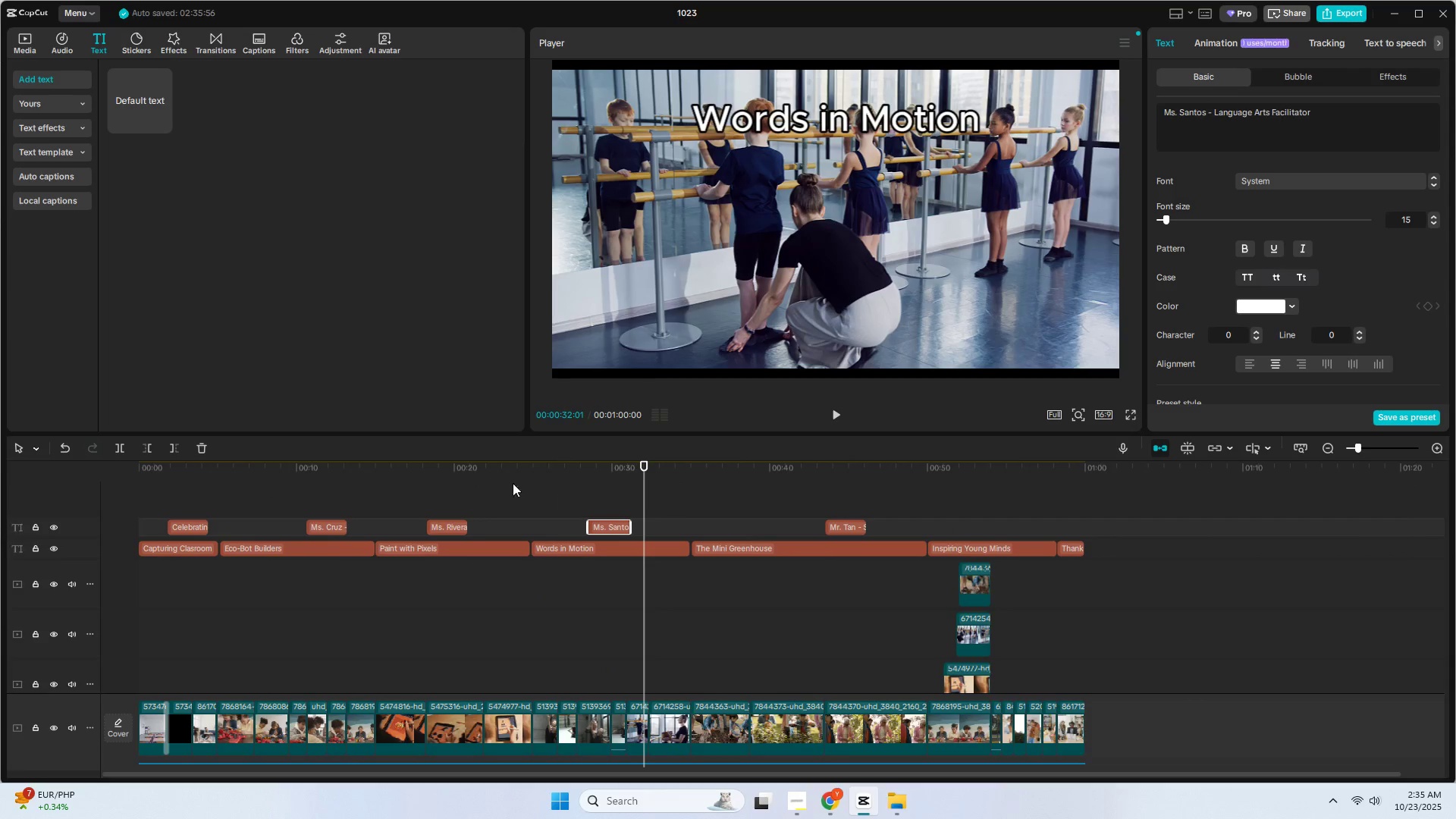 
left_click([491, 474])
 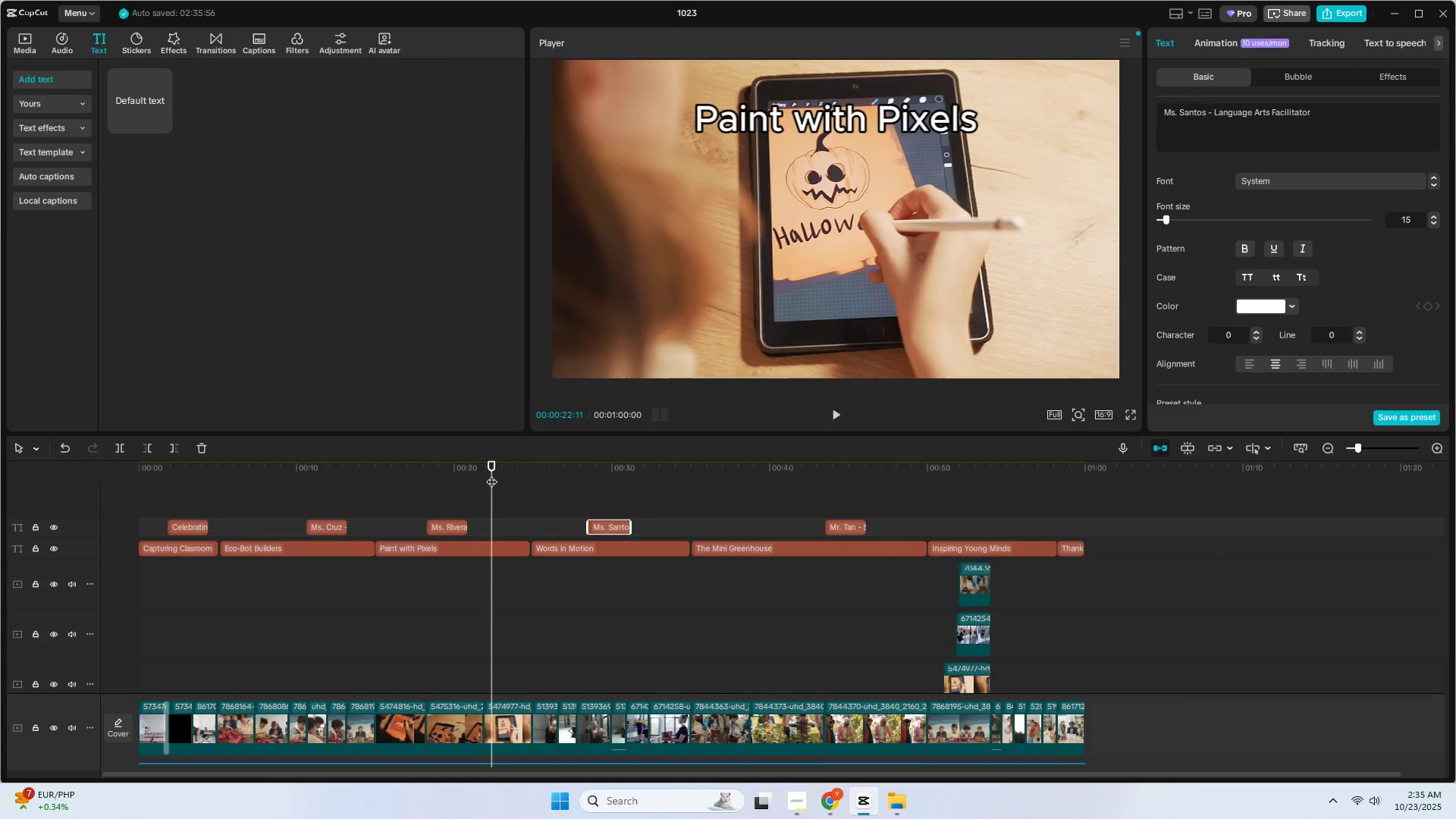 
key(Space)
 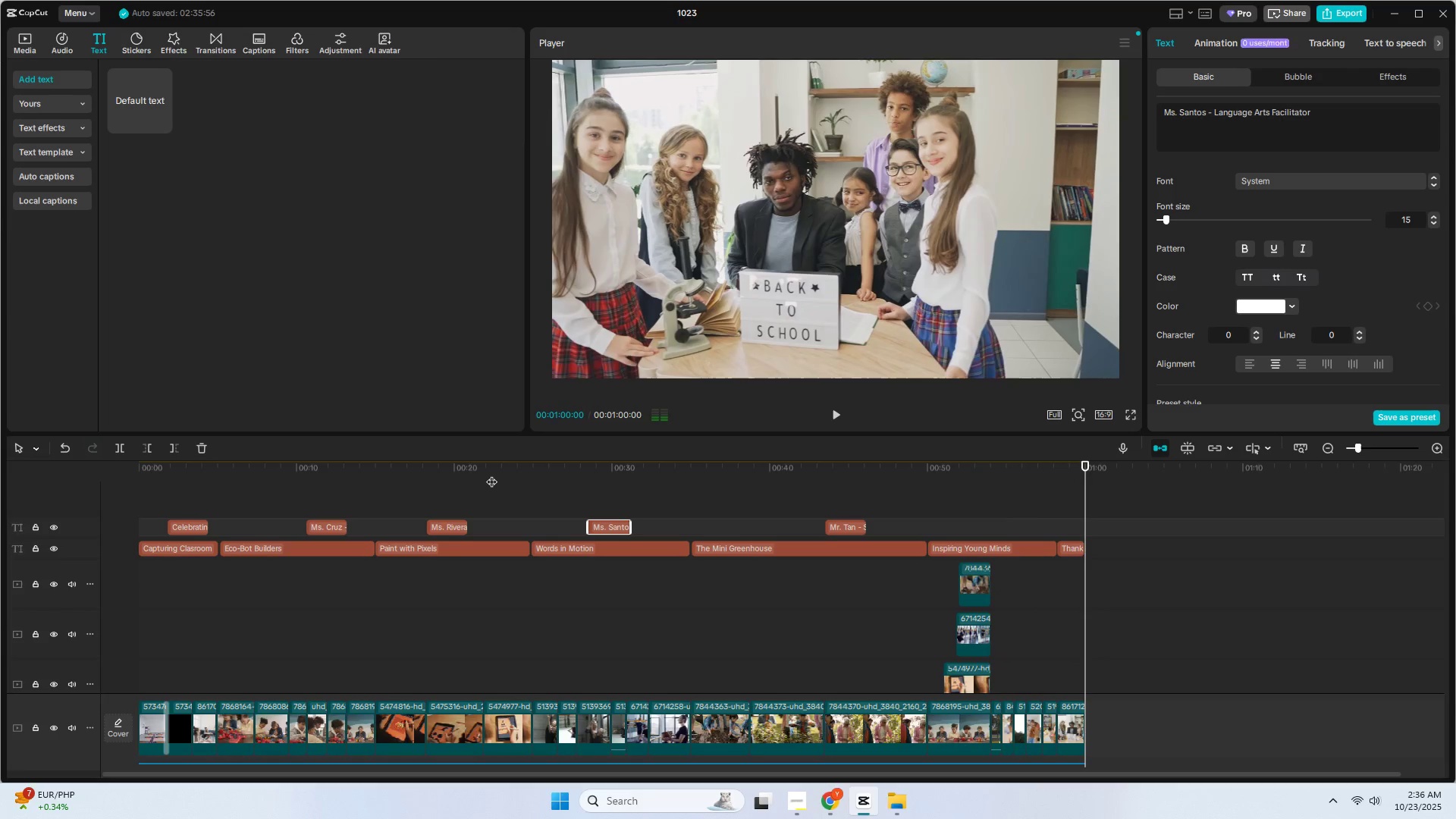 
wait(42.72)
 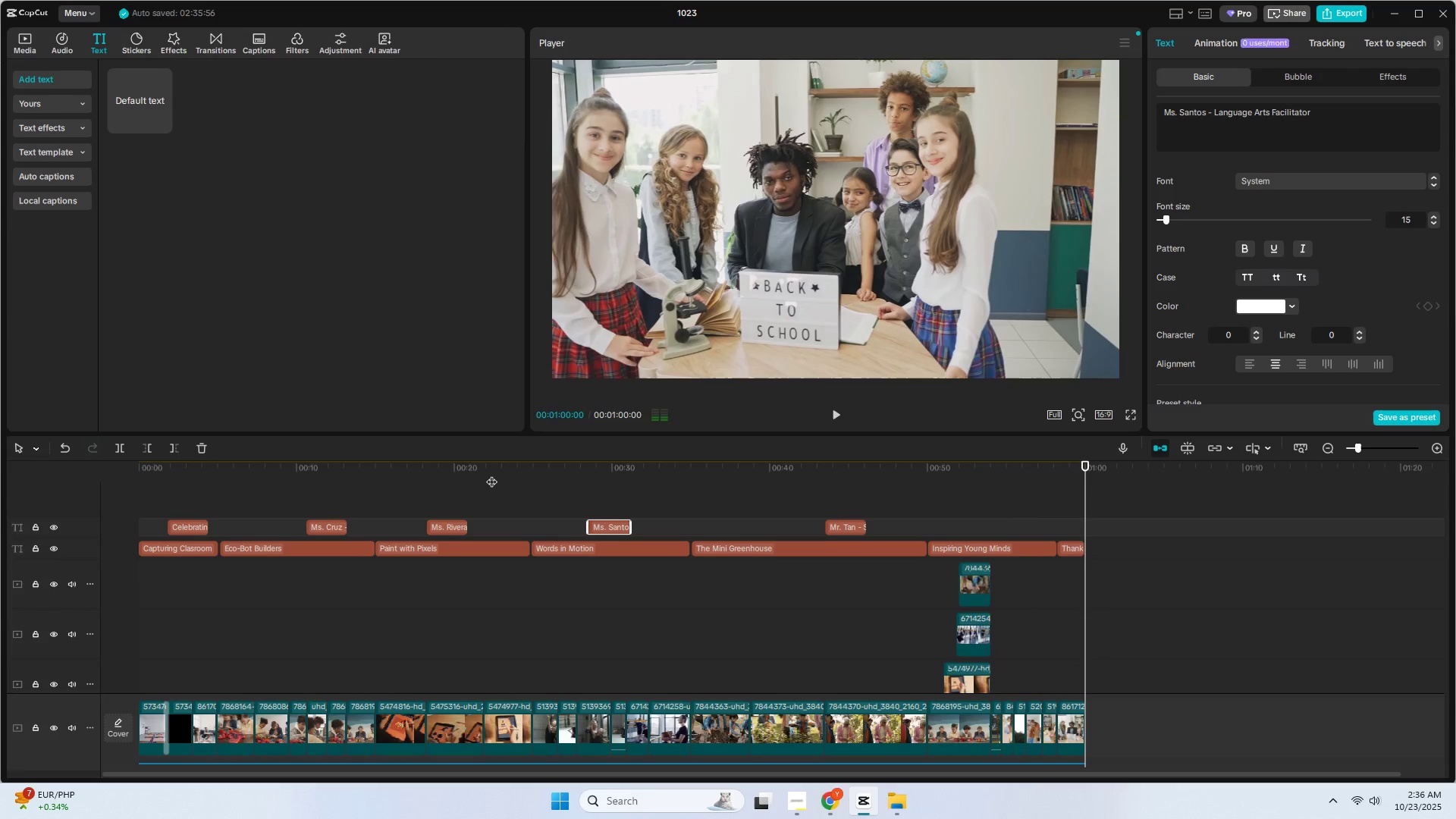 
key(Alt+AltLeft)
 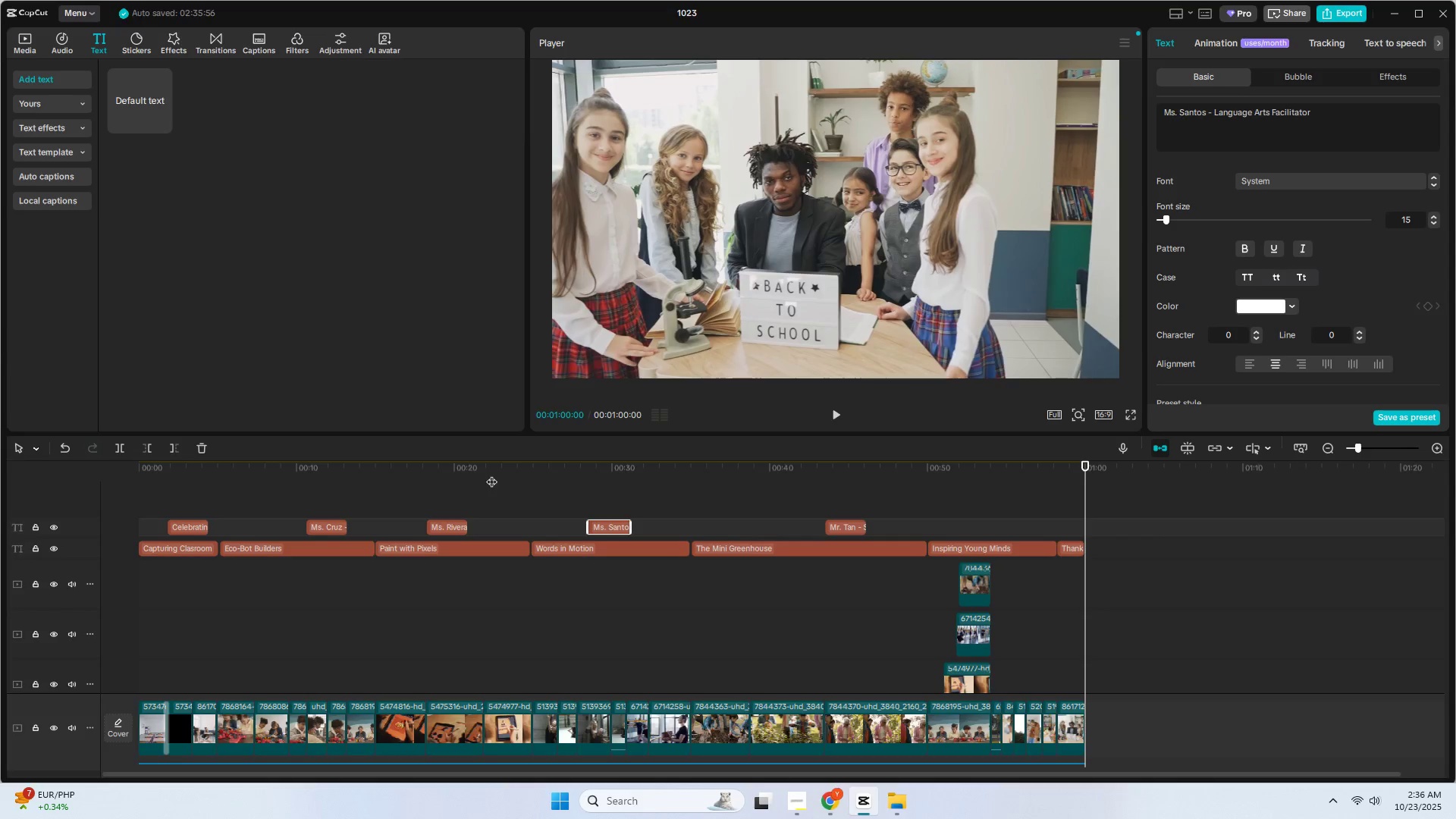 
key(Alt+Tab)
 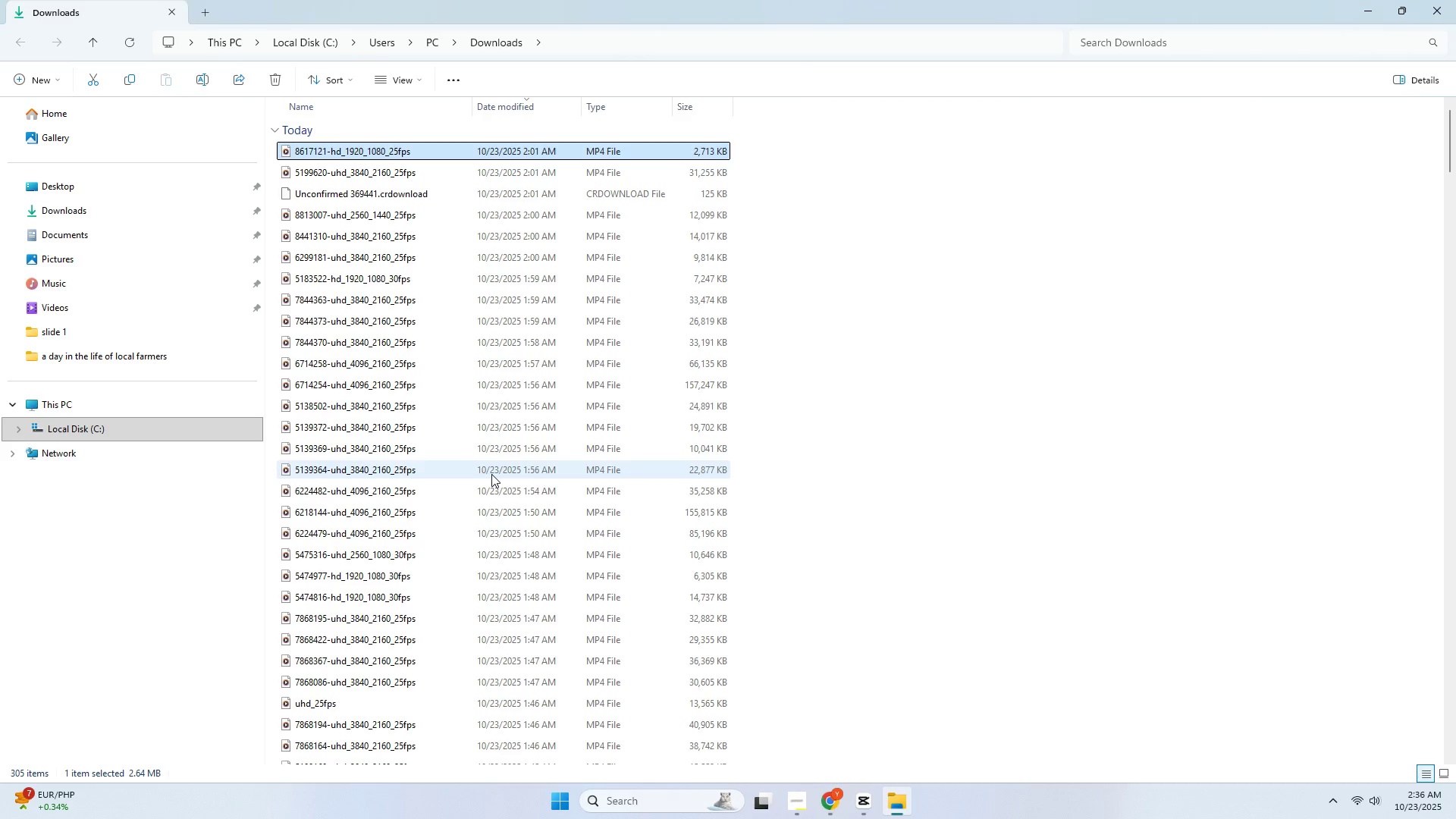 
key(Alt+AltLeft)
 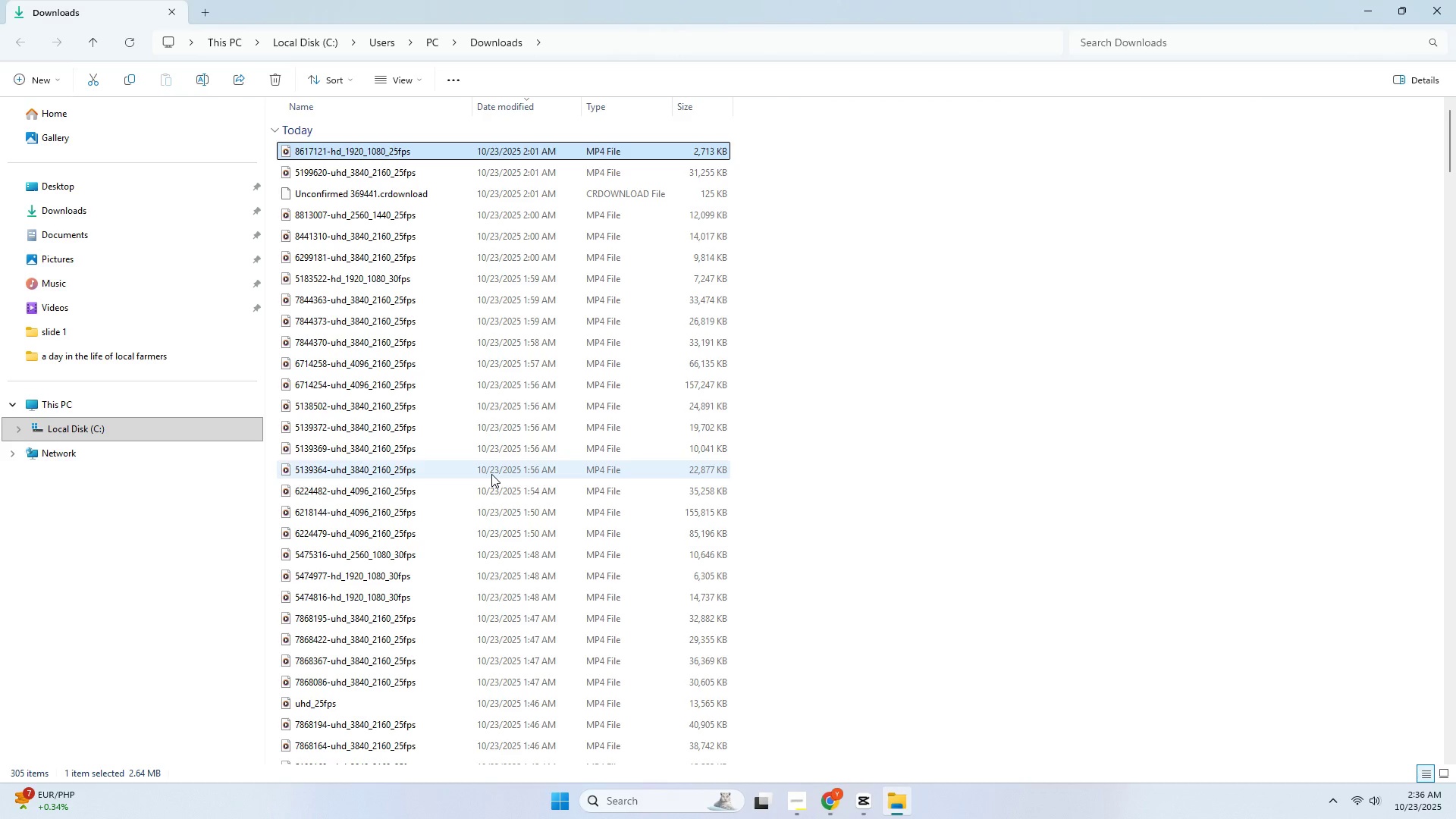 
key(Alt+Tab)
 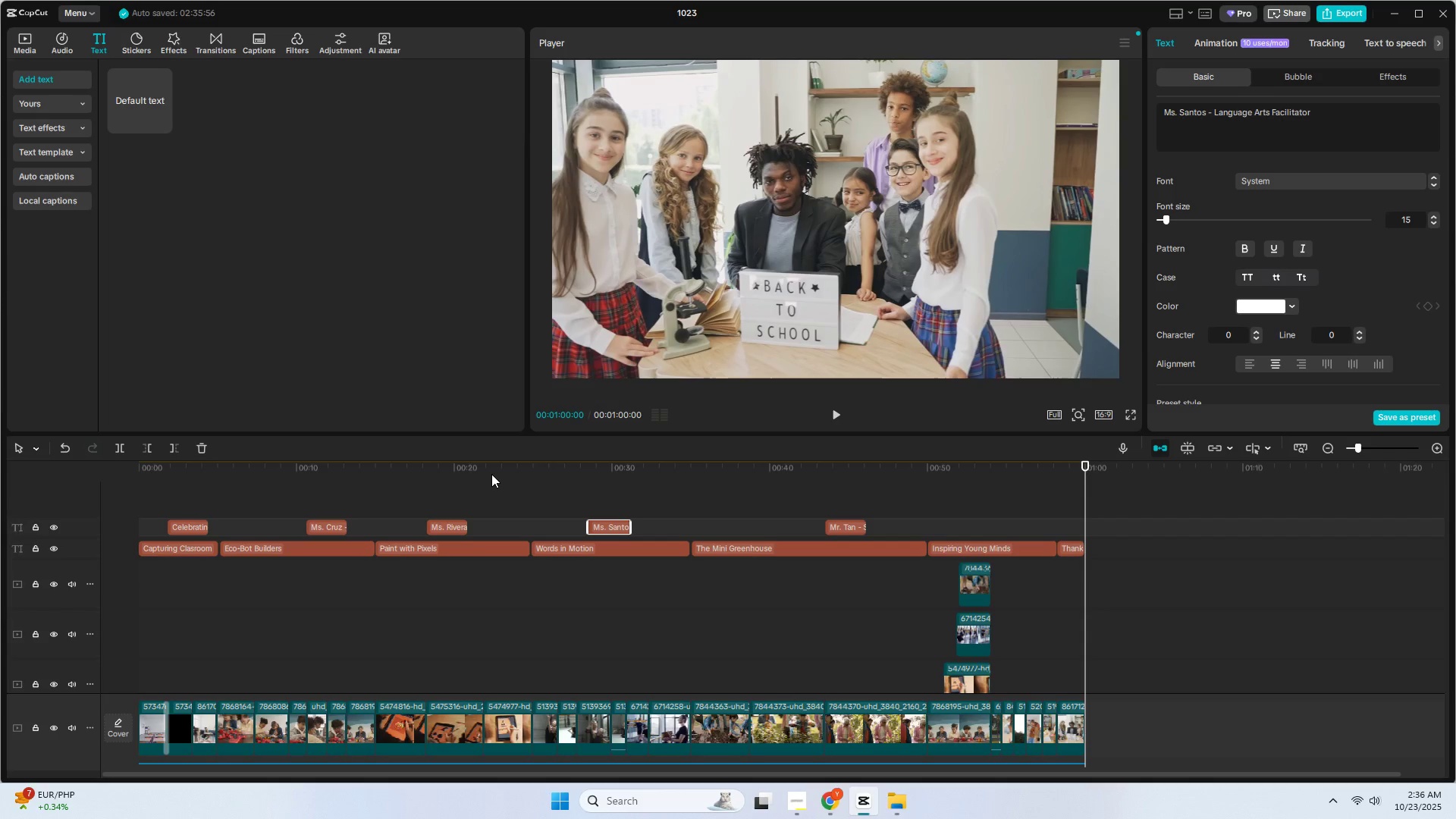 
key(Alt+Tab)
 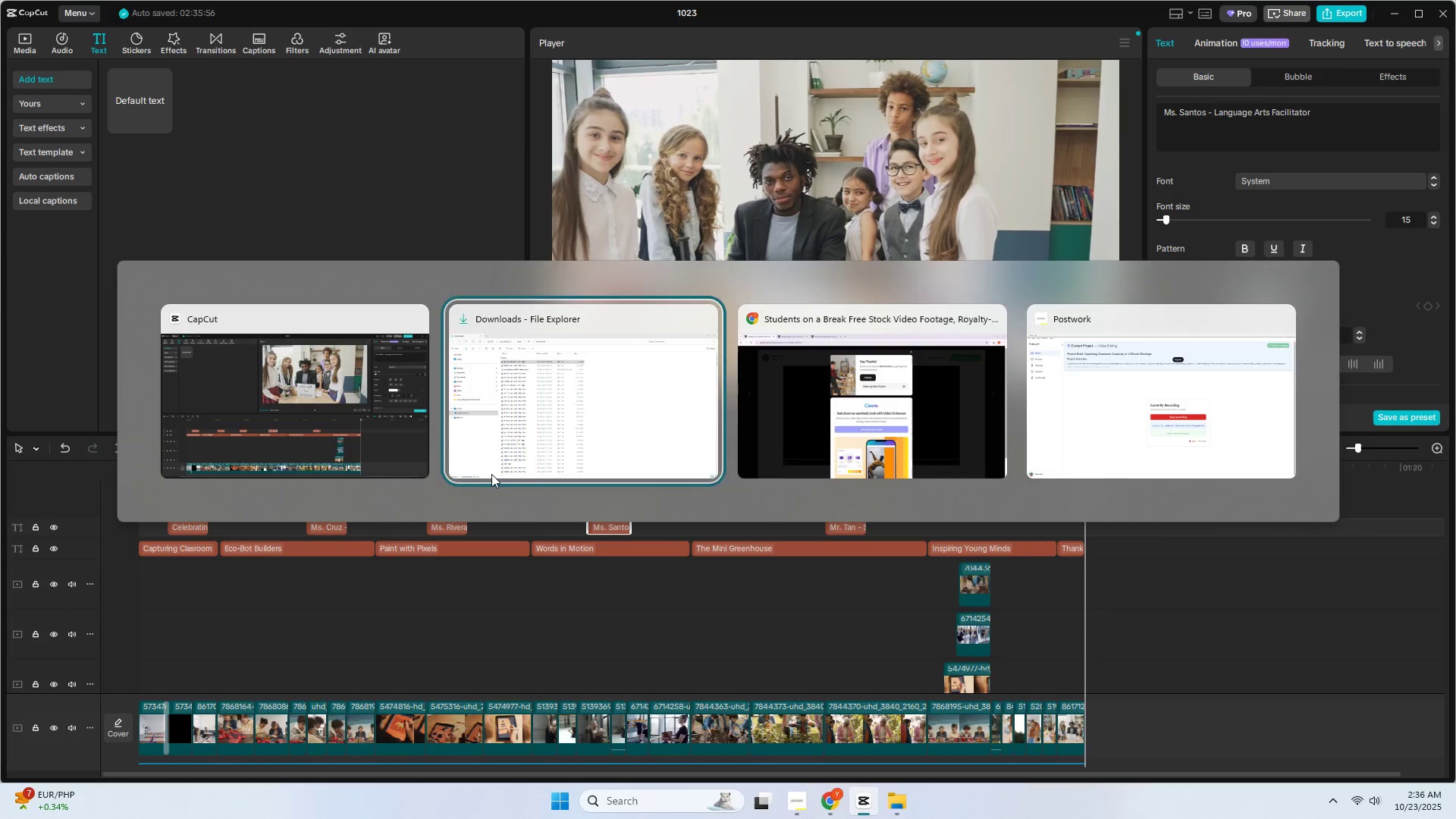 
key(Alt+Tab)
 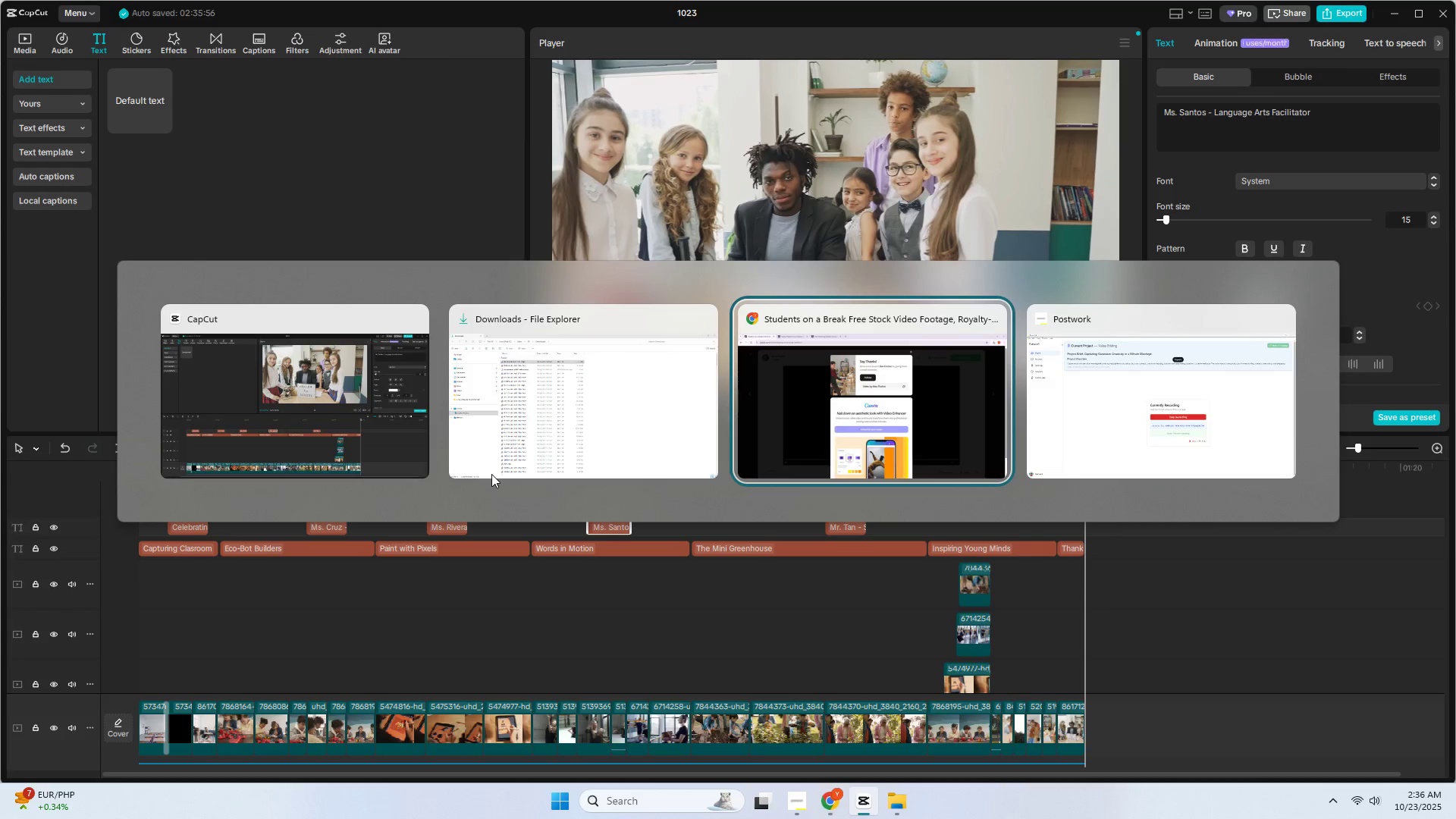 
key(Alt+Tab)